 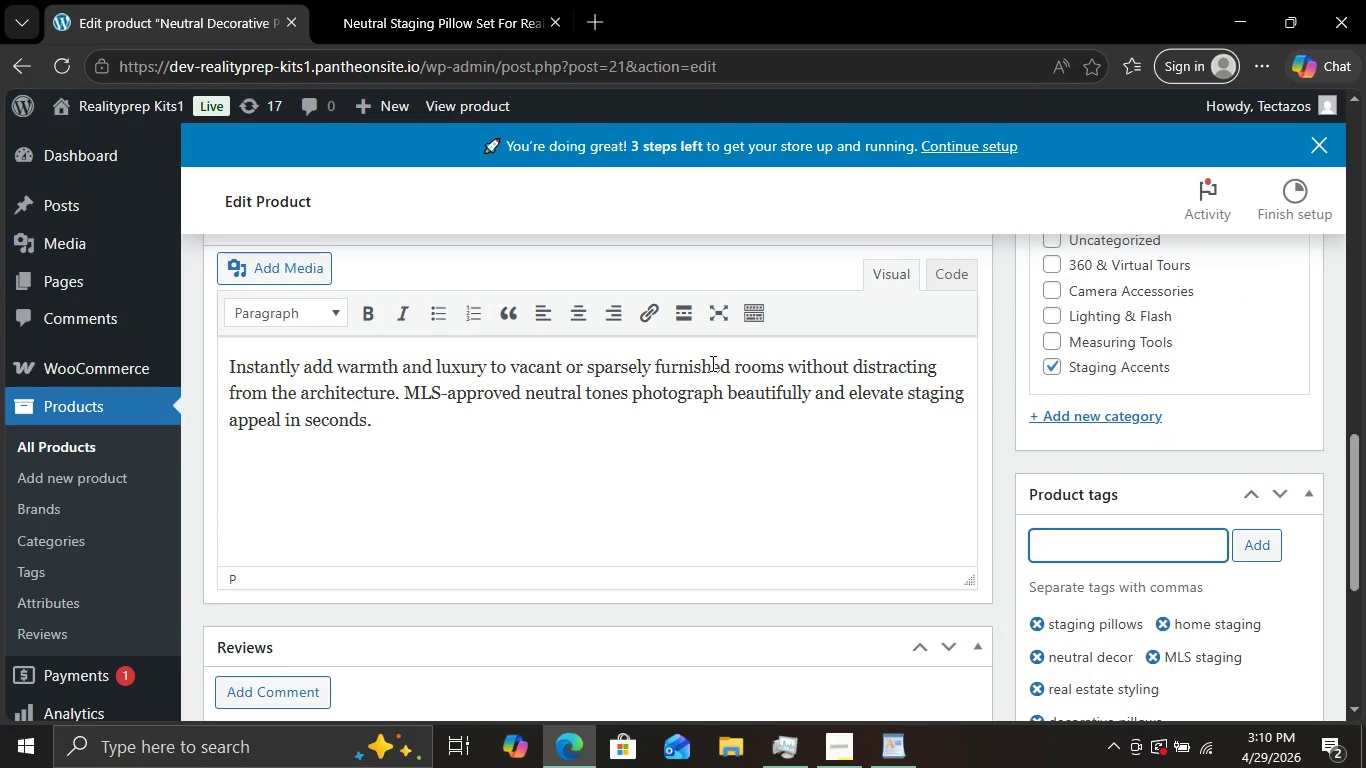 
scroll: coordinate [711, 363], scroll_direction: up, amount: 1.0
 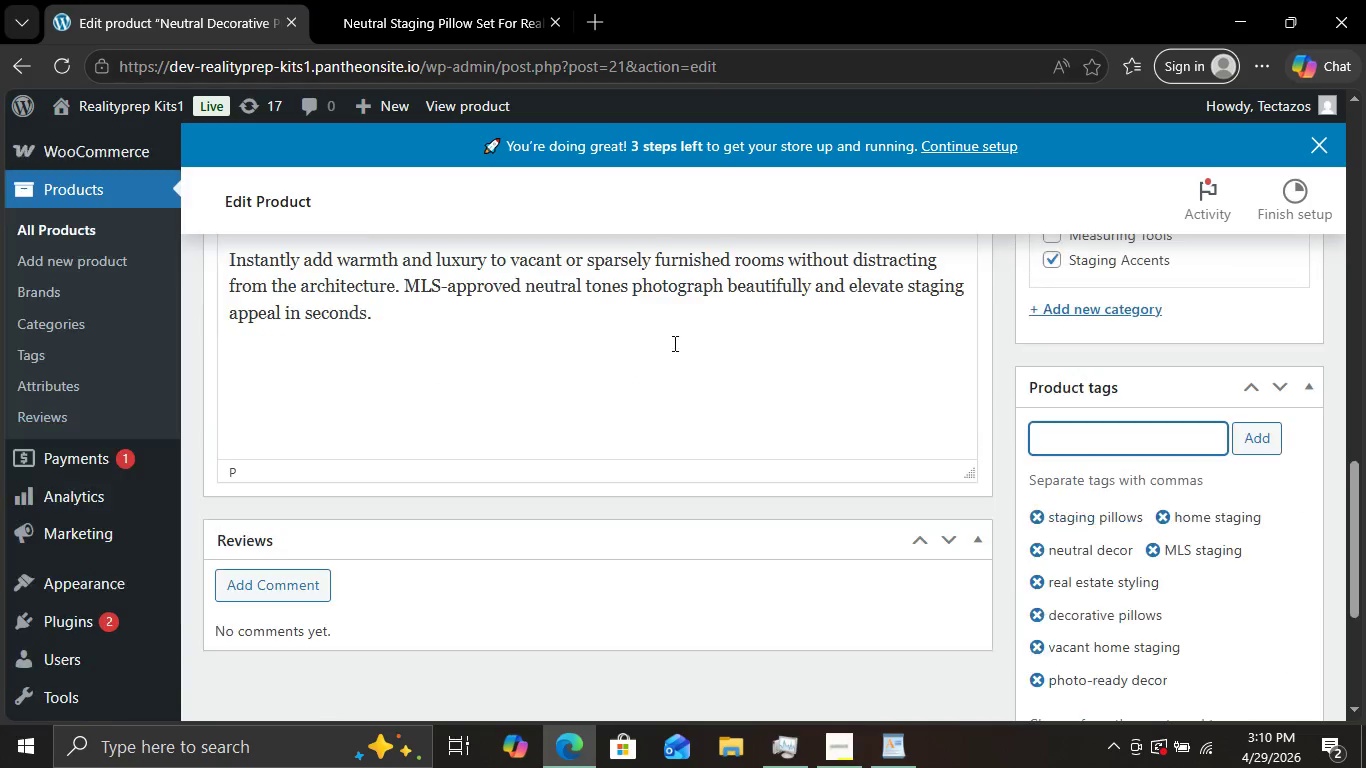 
scroll: coordinate [673, 343], scroll_direction: down, amount: 2.0
 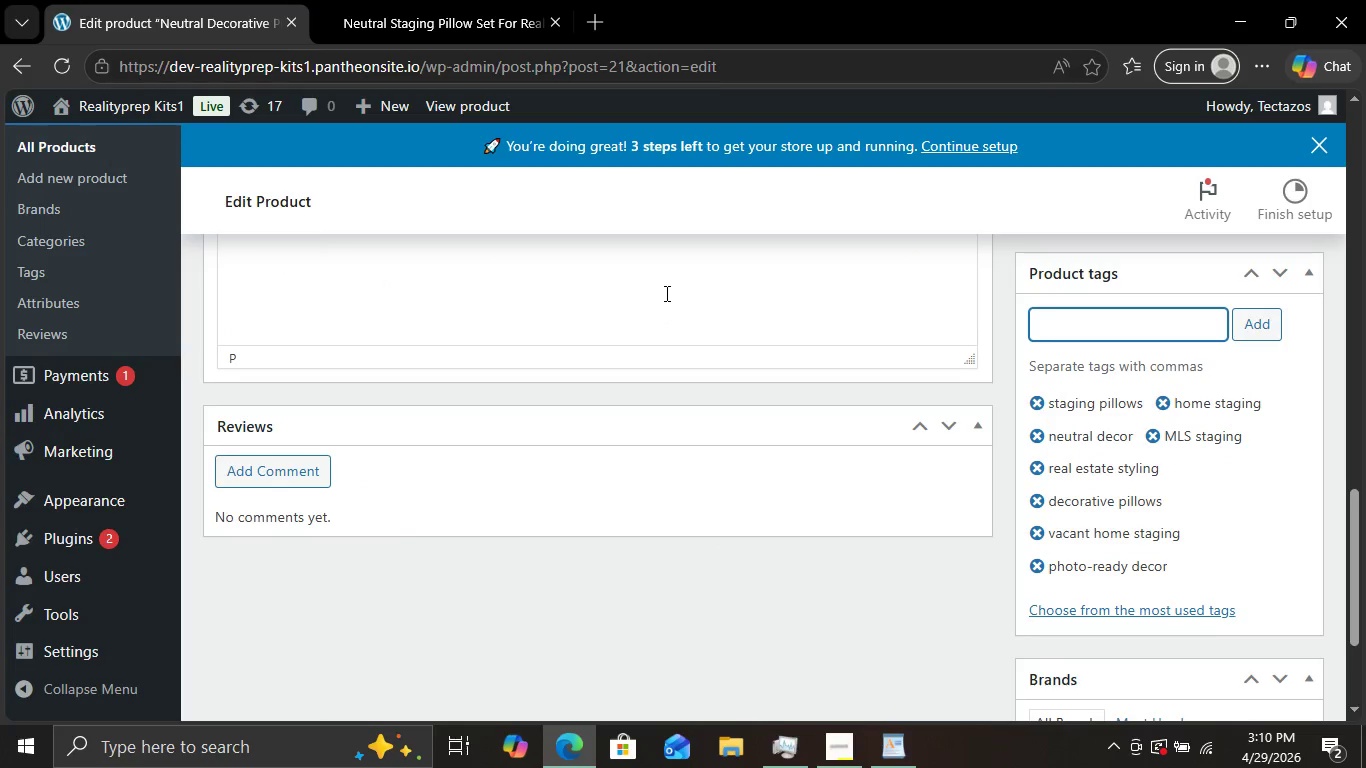 
scroll: coordinate [665, 293], scroll_direction: none, amount: 0.0
 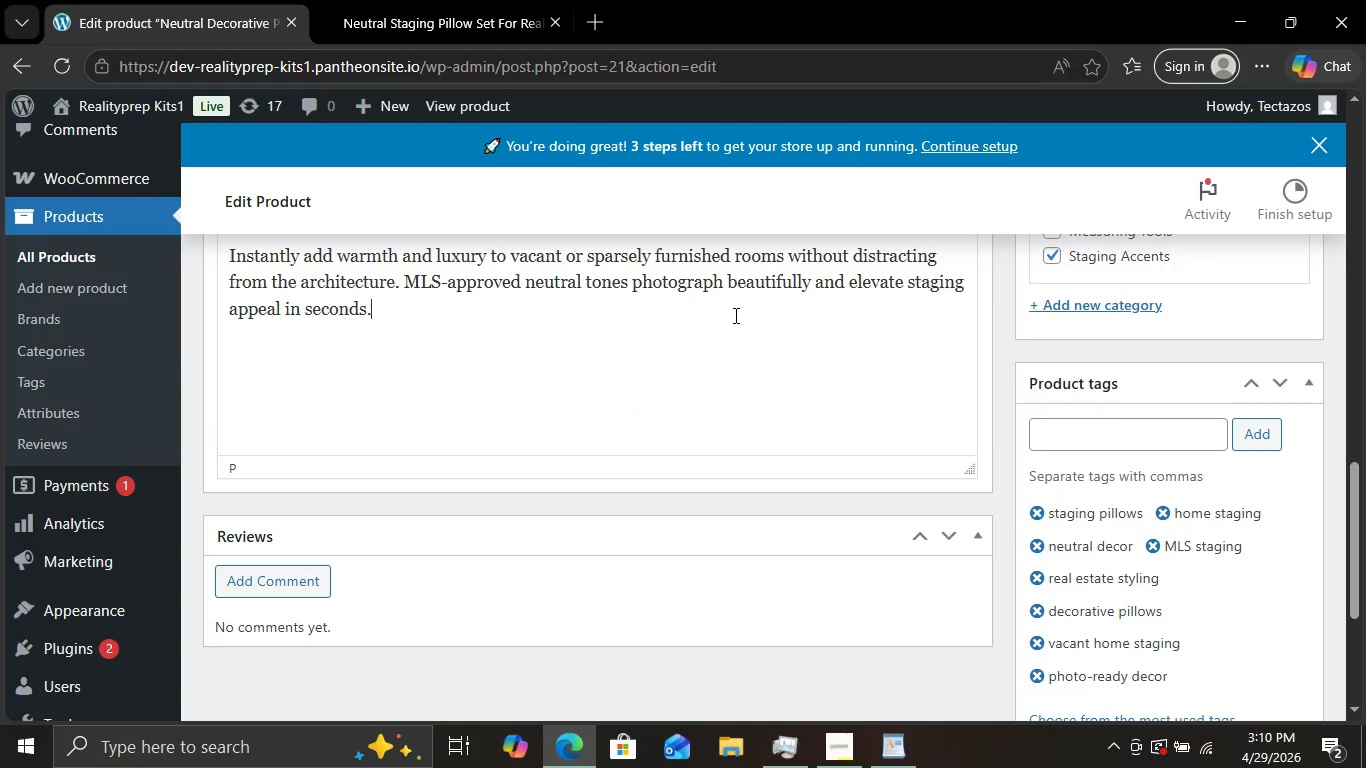 
left_click([734, 315])
 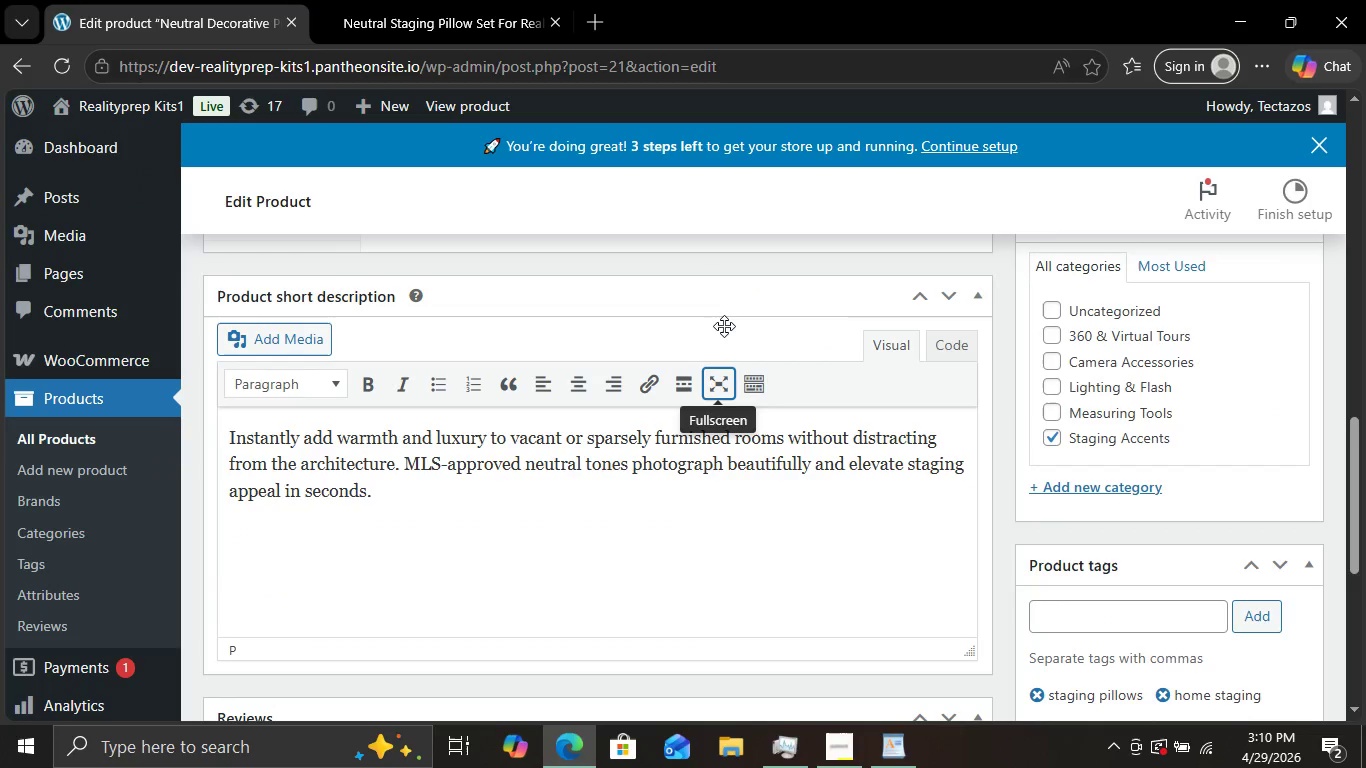 
scroll: coordinate [724, 326], scroll_direction: up, amount: 2.0
 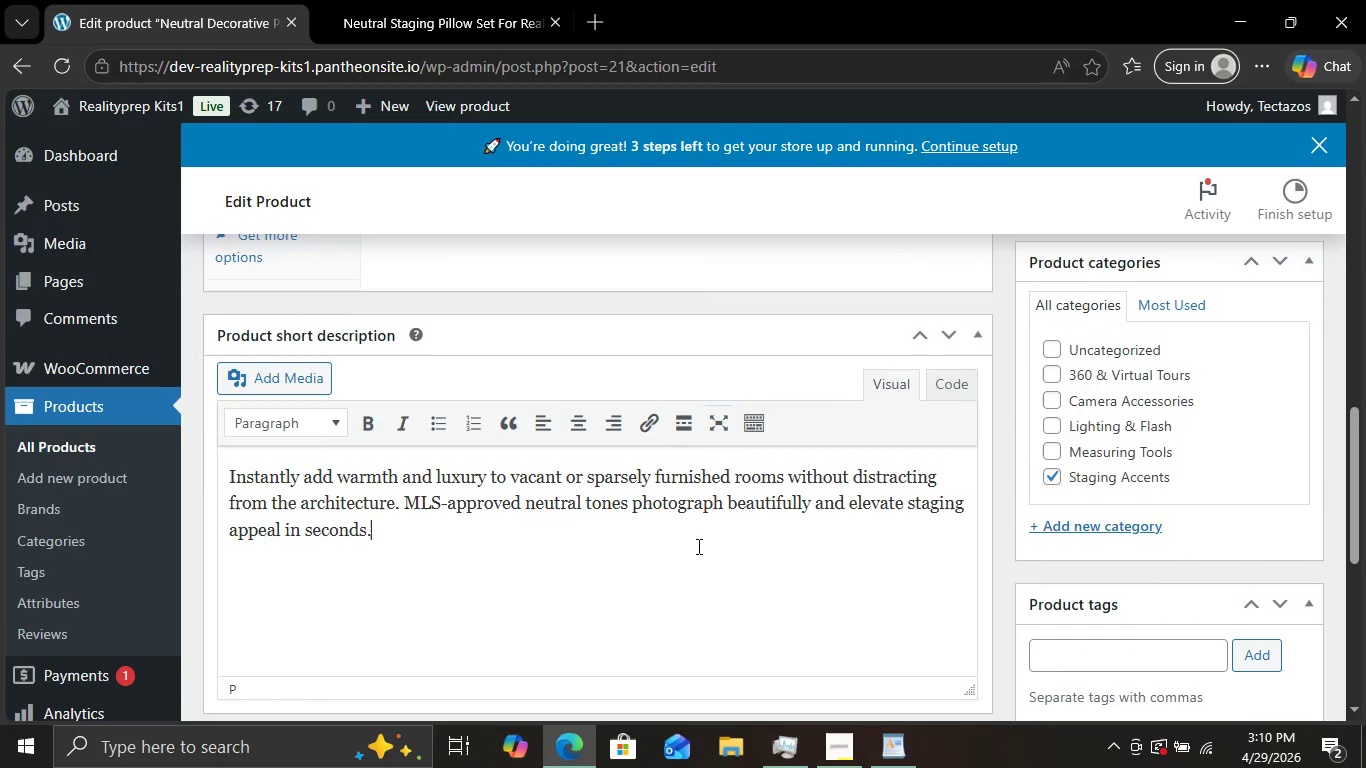 
left_click([708, 534])
 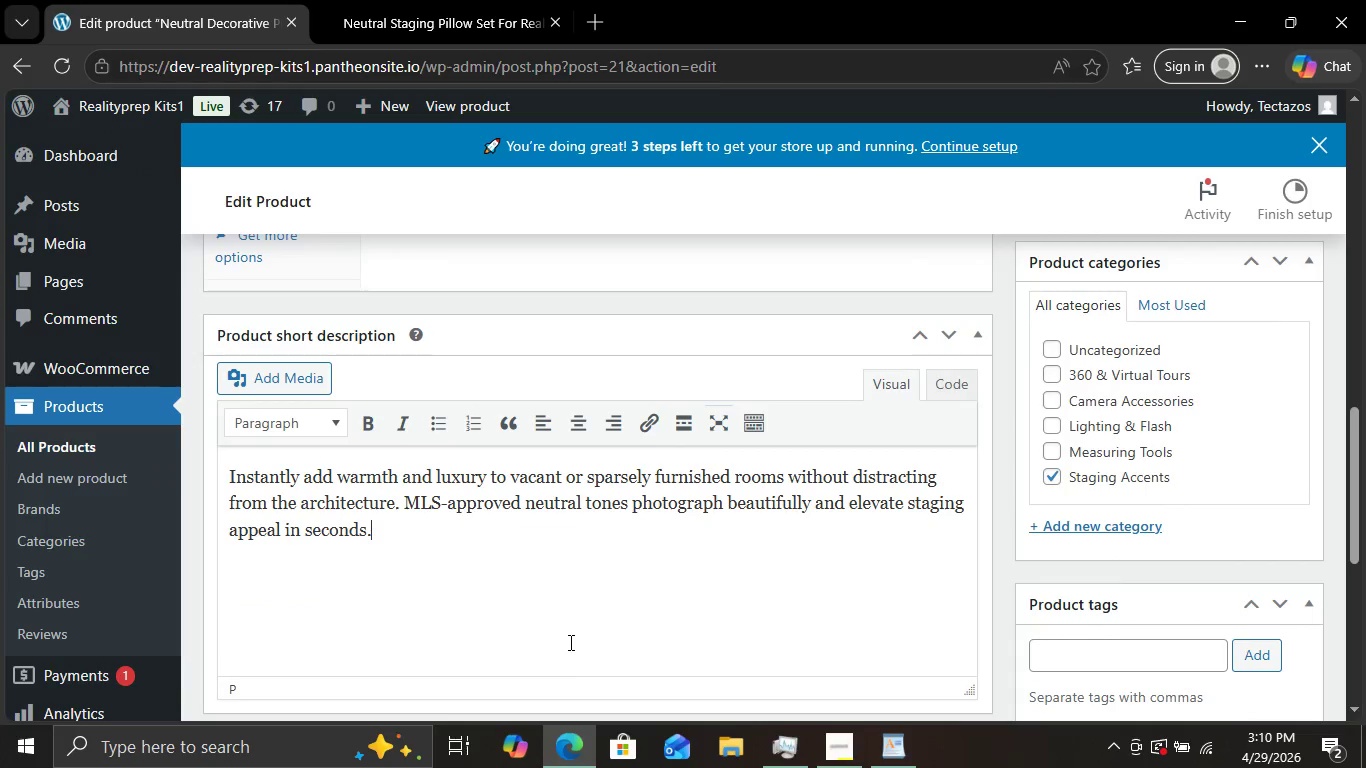 
left_click([564, 659])
 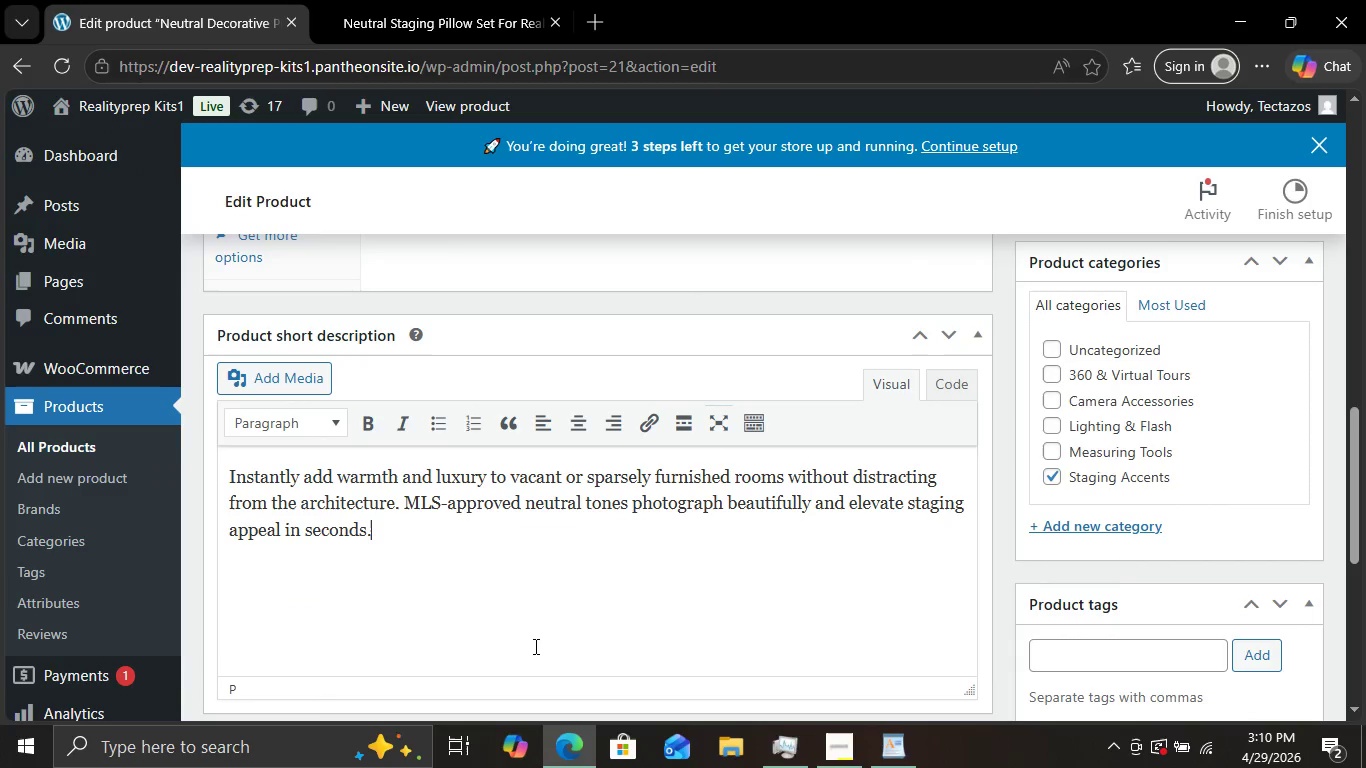 
double_click([523, 635])
 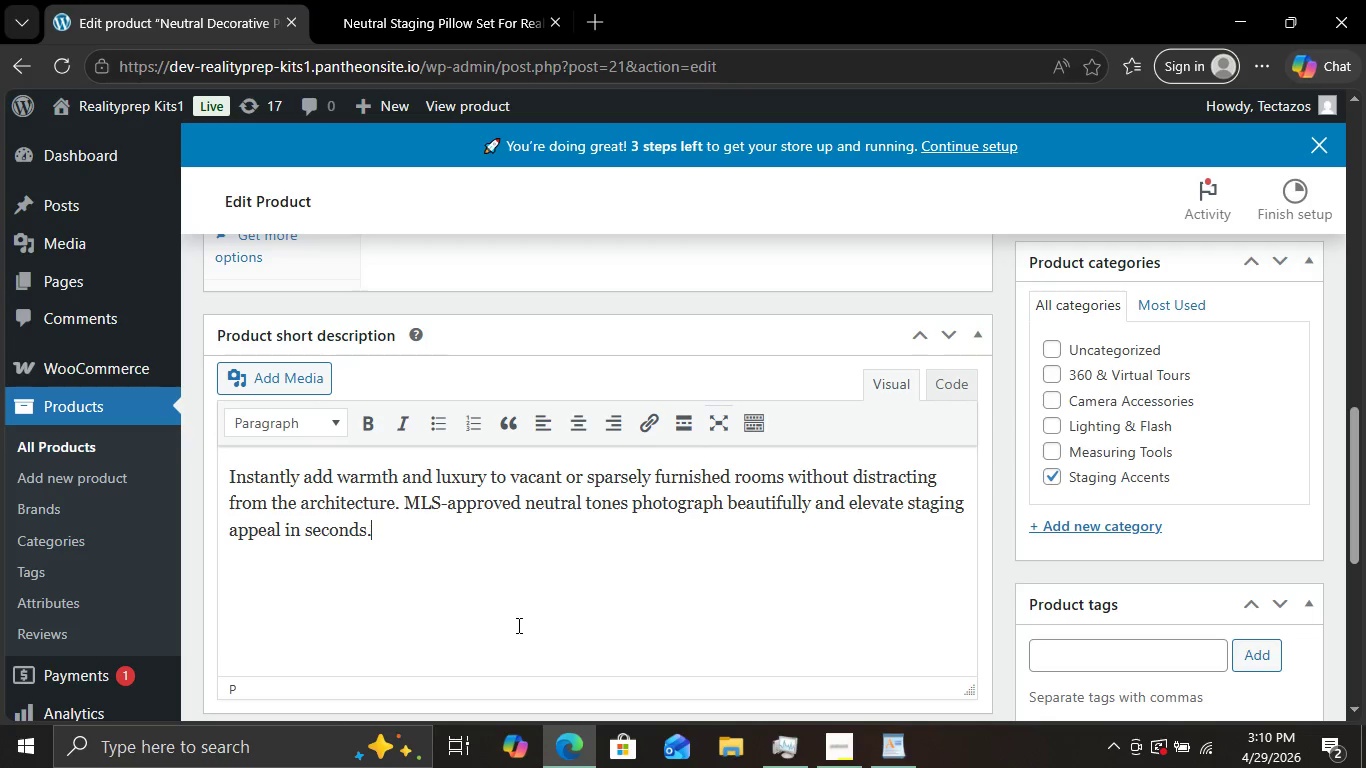 
wait(15.62)
 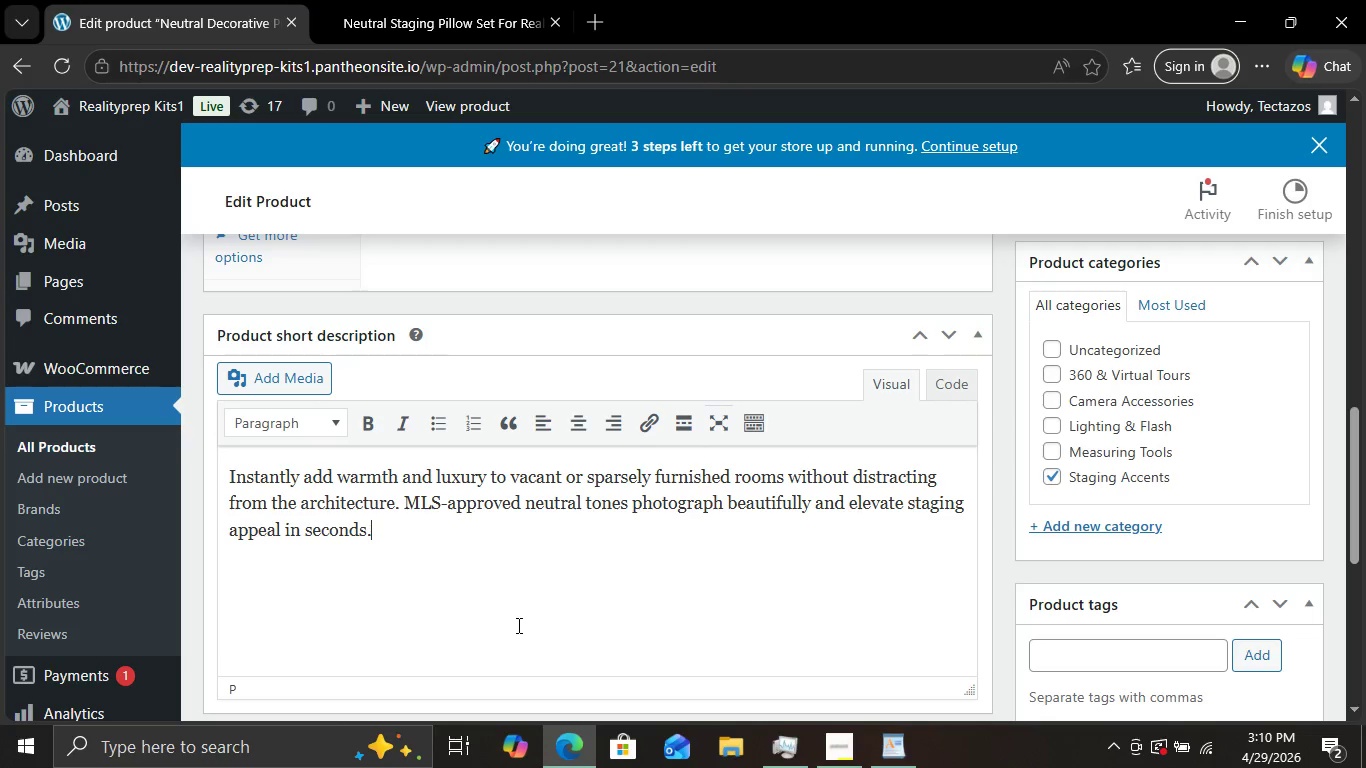 
scroll: coordinate [584, 552], scroll_direction: down, amount: 2.0
 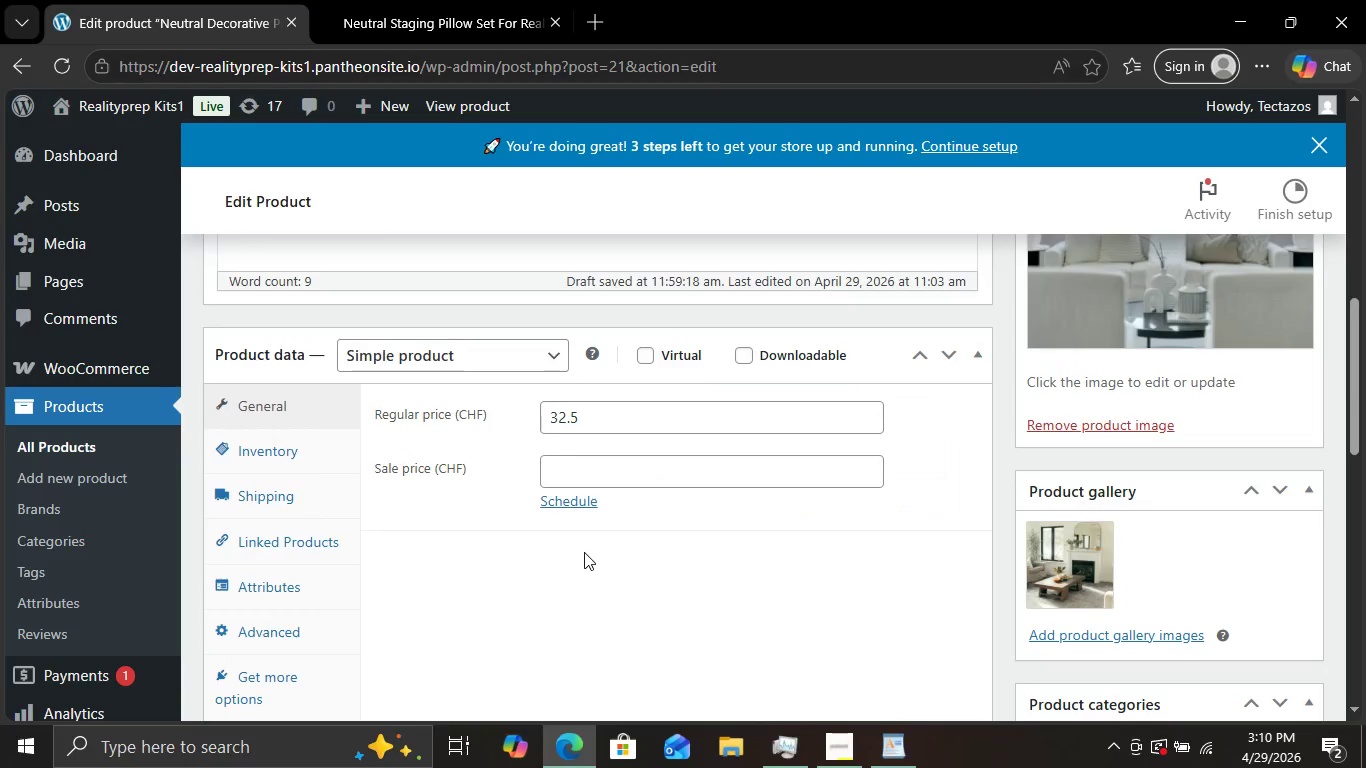 
scroll: coordinate [584, 552], scroll_direction: up, amount: 9.0
 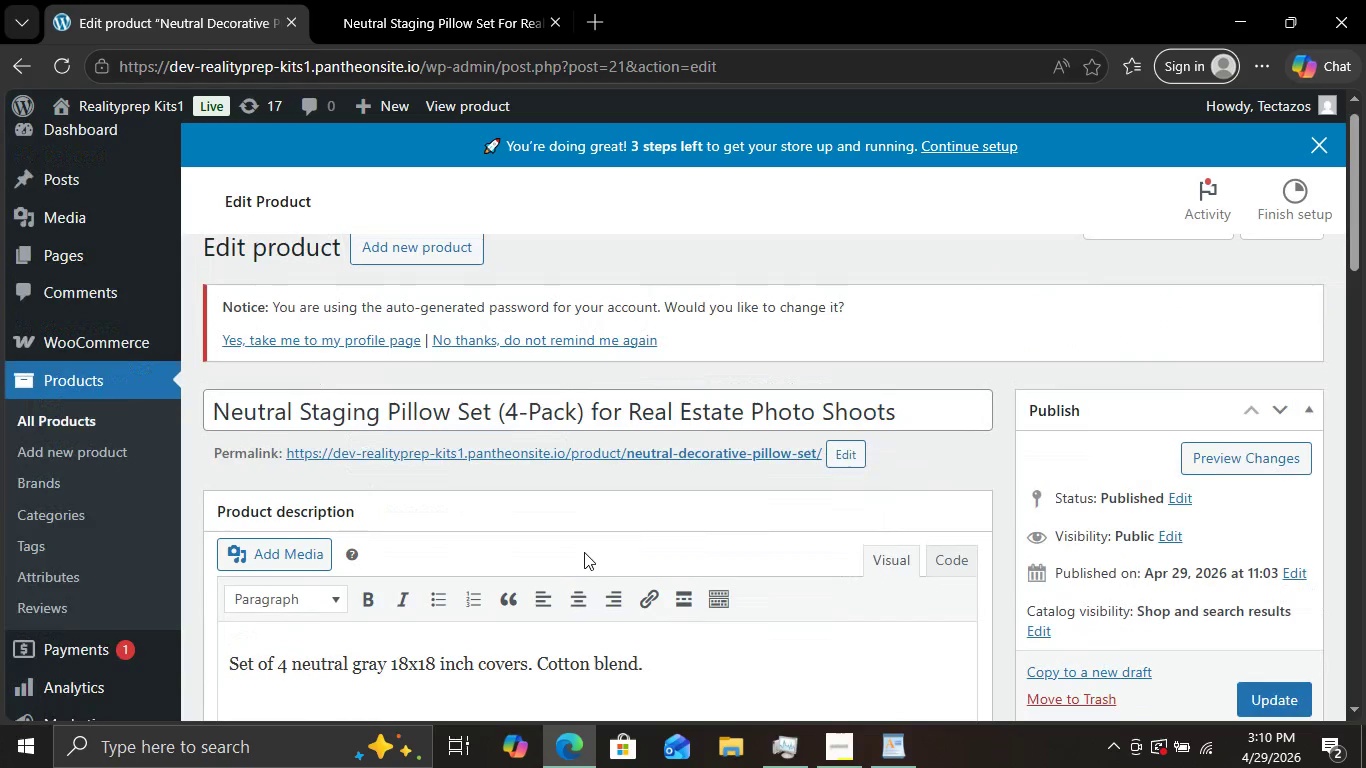 
scroll: coordinate [584, 552], scroll_direction: none, amount: 0.0
 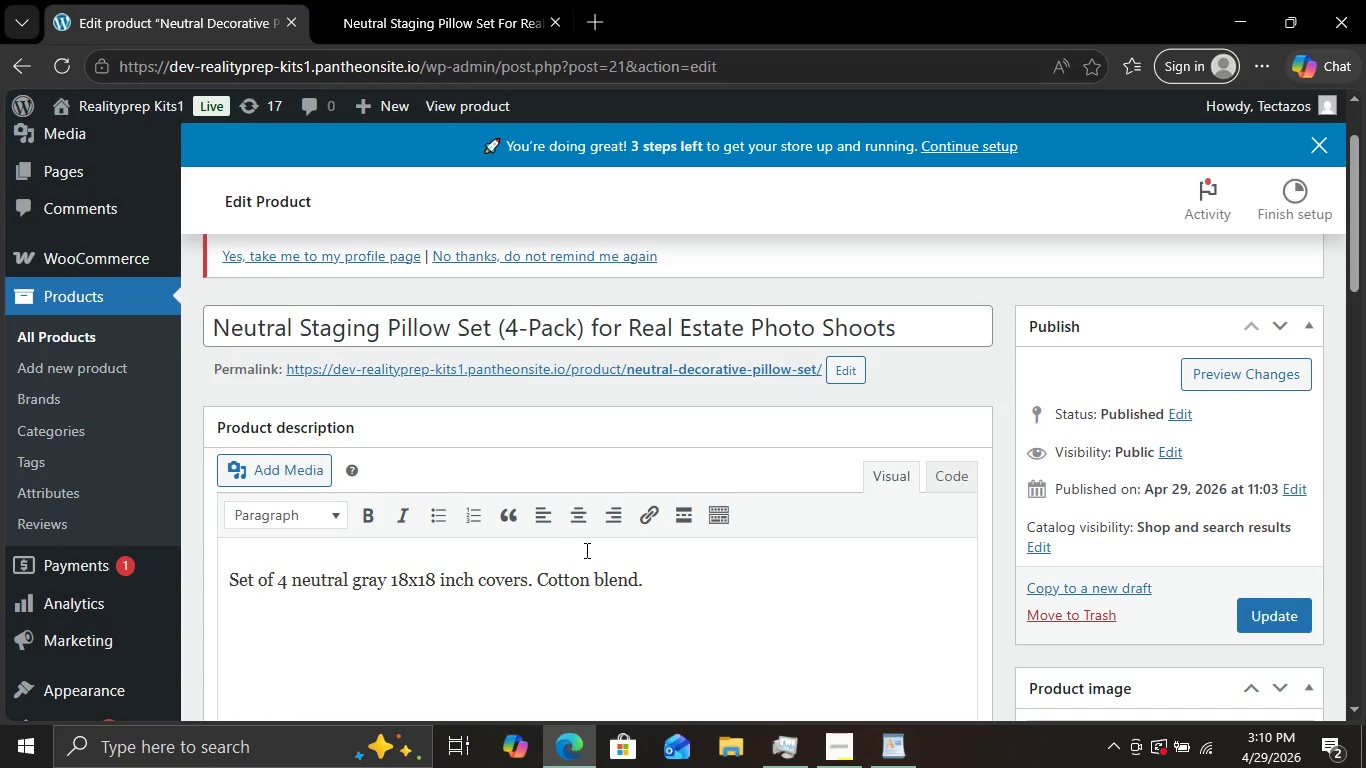 
wait(8.65)
 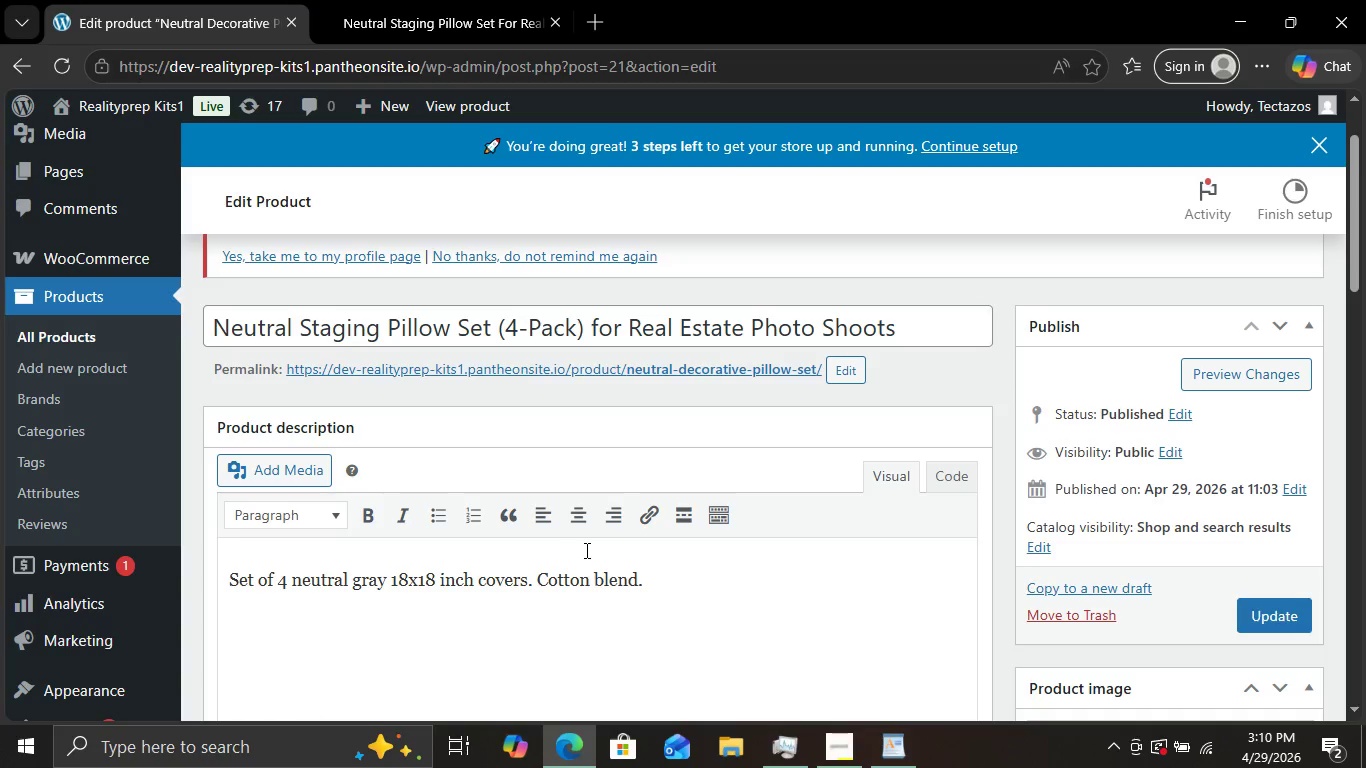 
left_click([785, 573])
 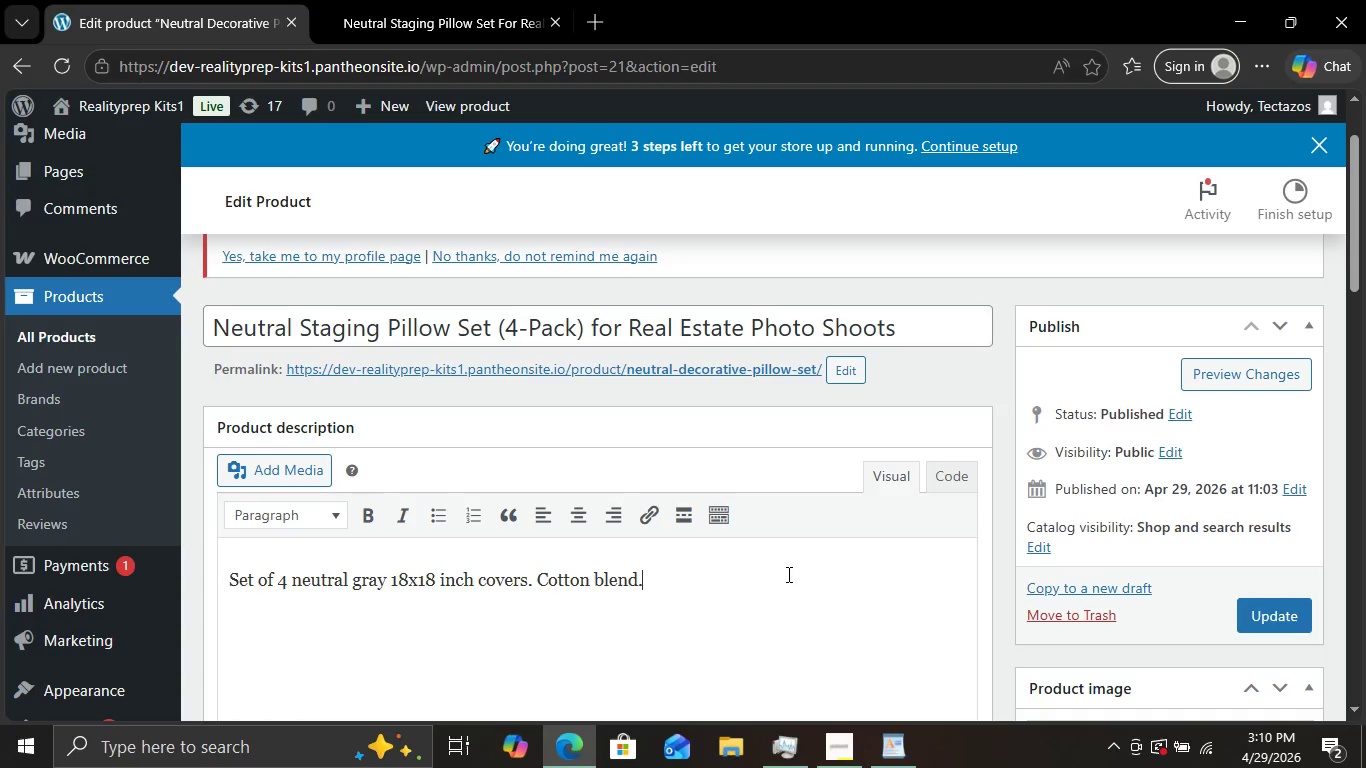 
wait(6.69)
 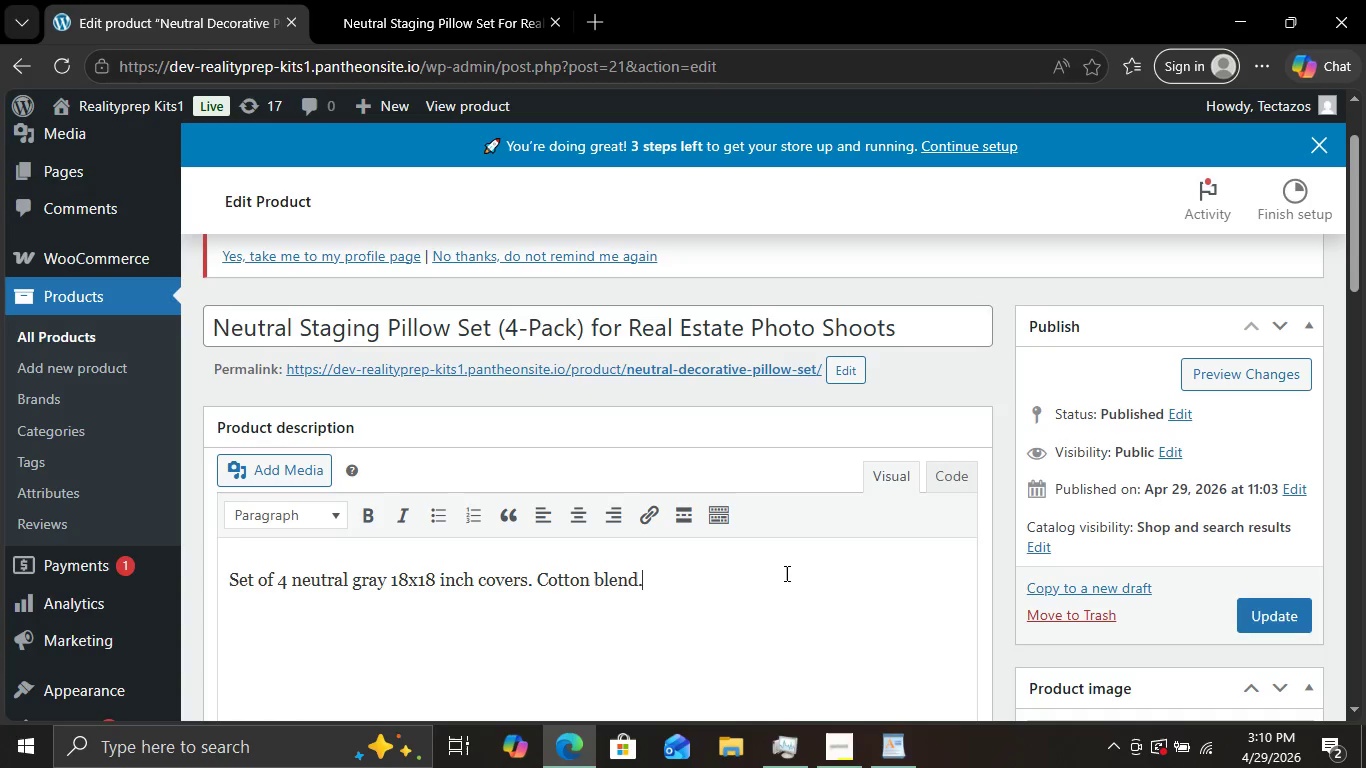 
scroll: coordinate [731, 538], scroll_direction: down, amount: 8.0
 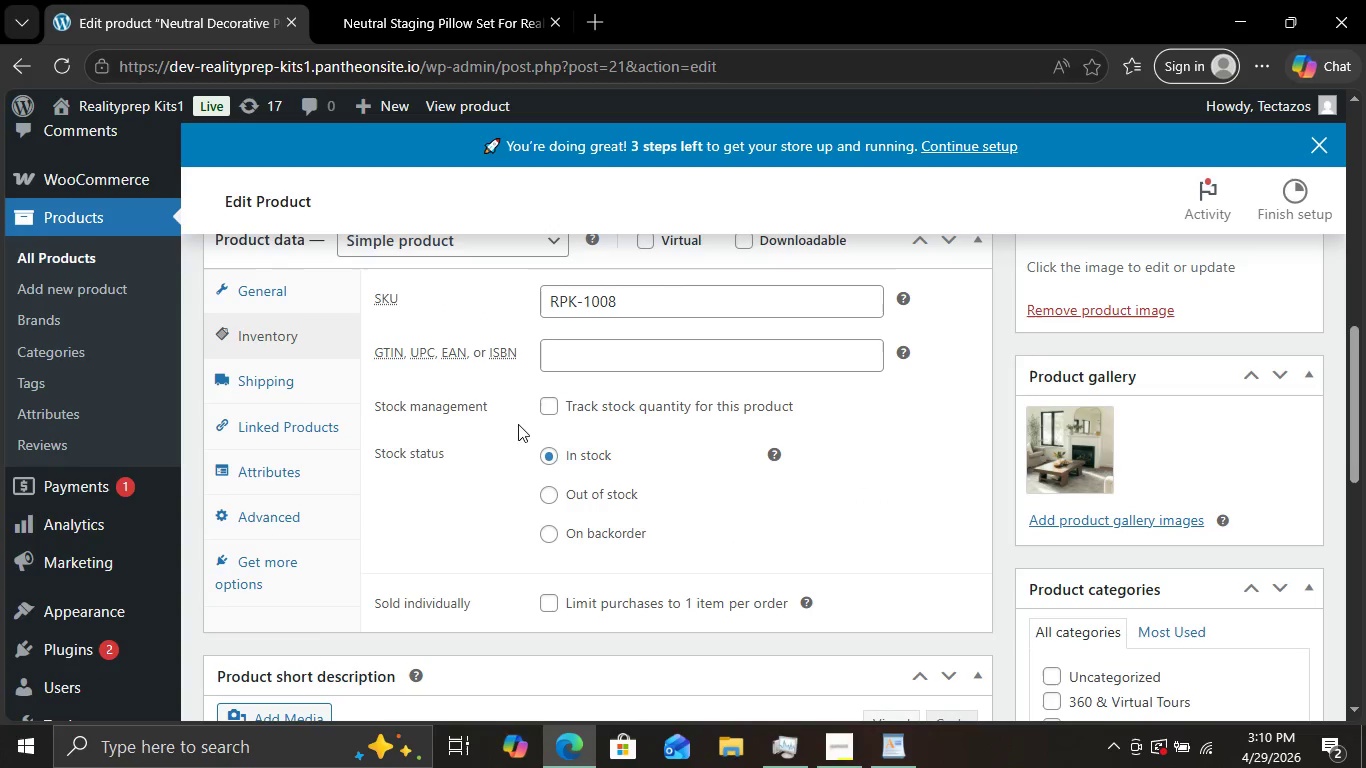 
left_click([554, 407])
 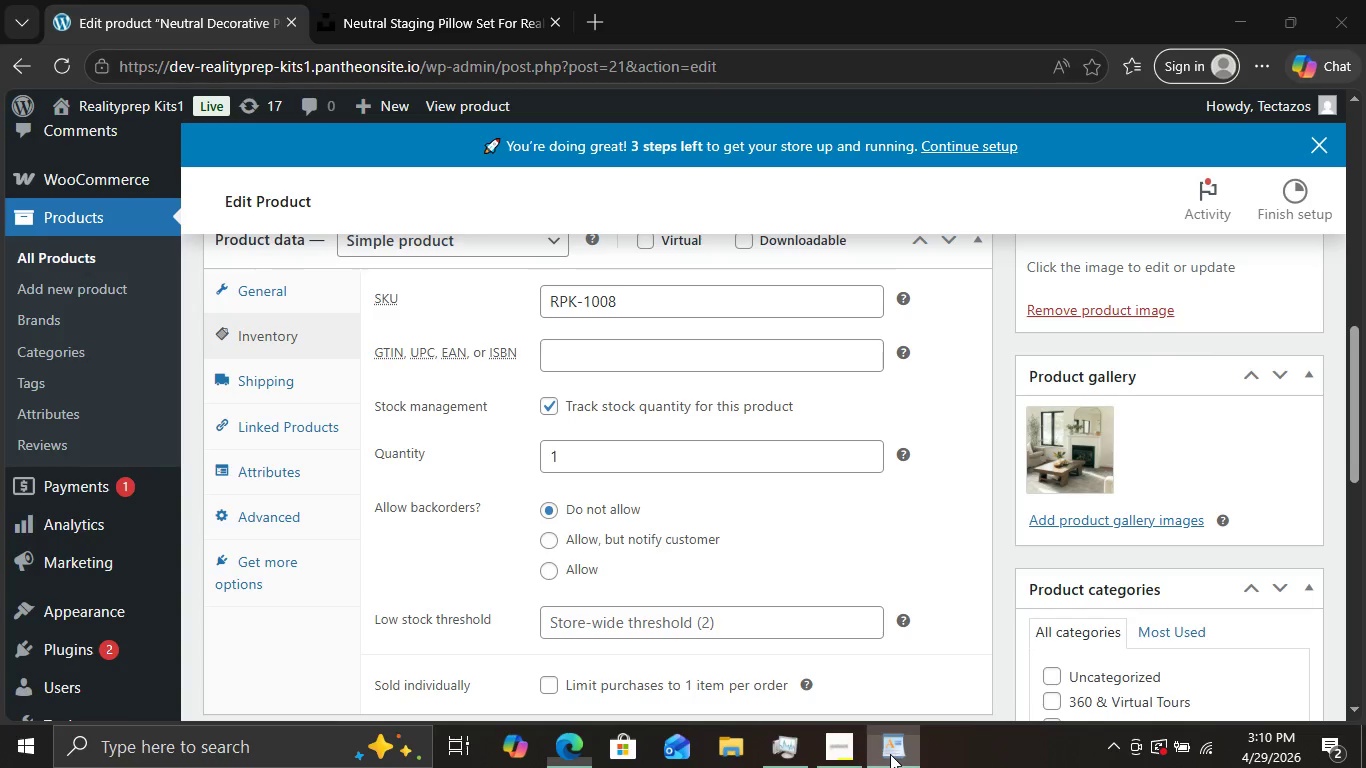 
left_click([890, 754])
 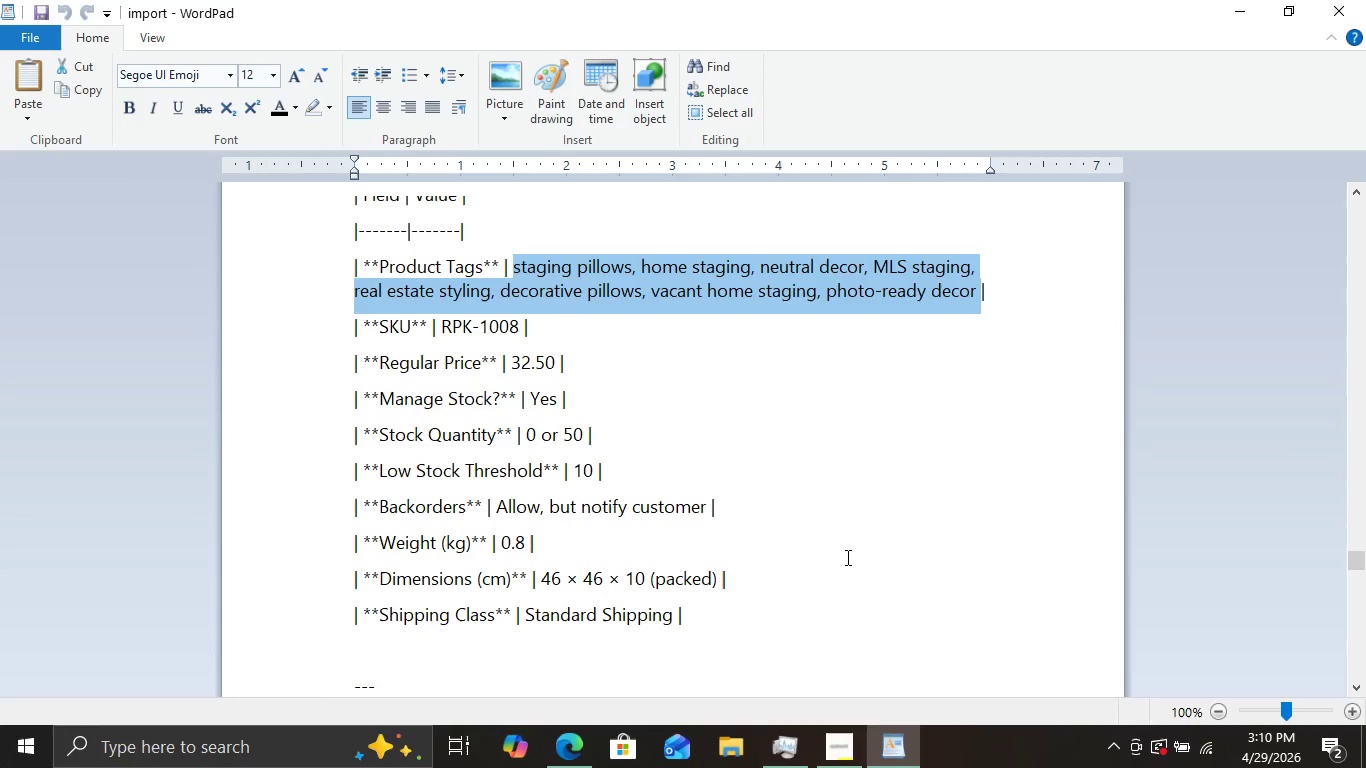 
left_click([843, 543])
 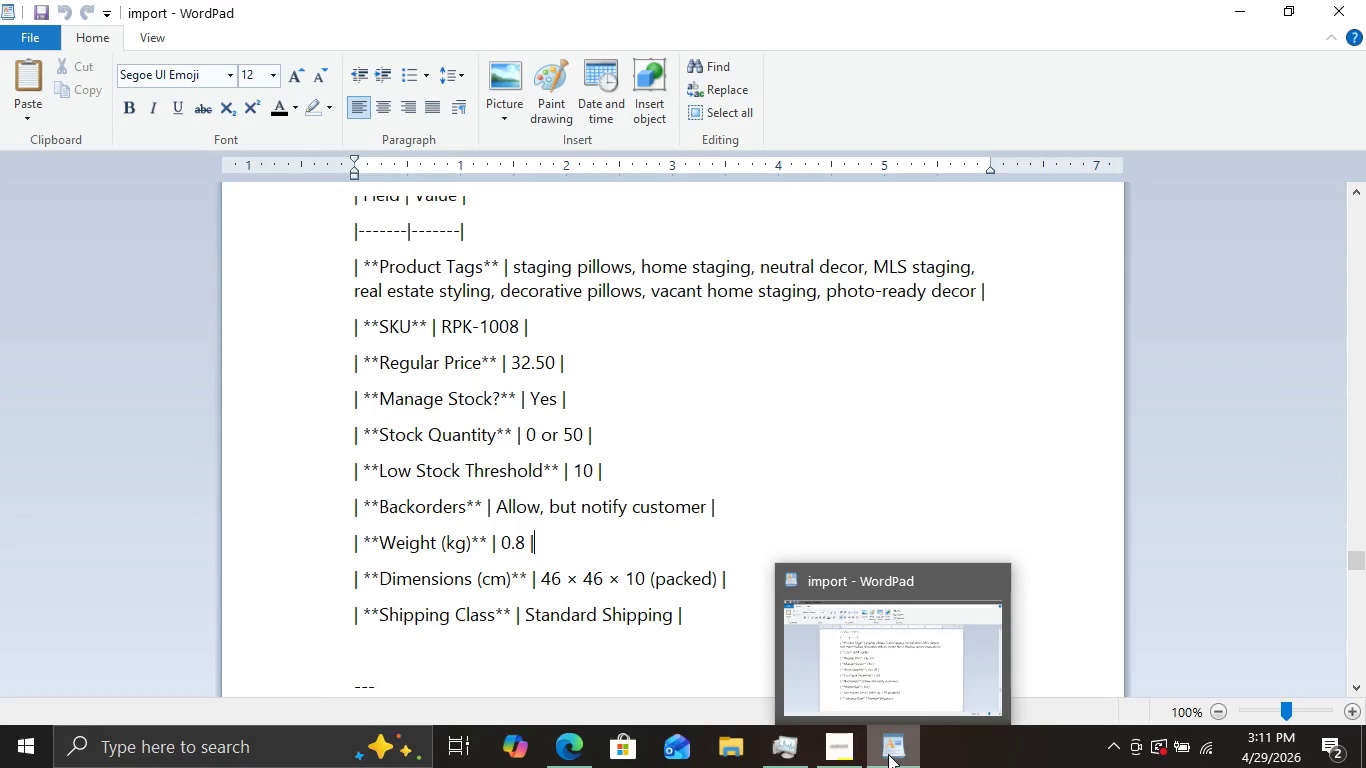 
wait(6.42)
 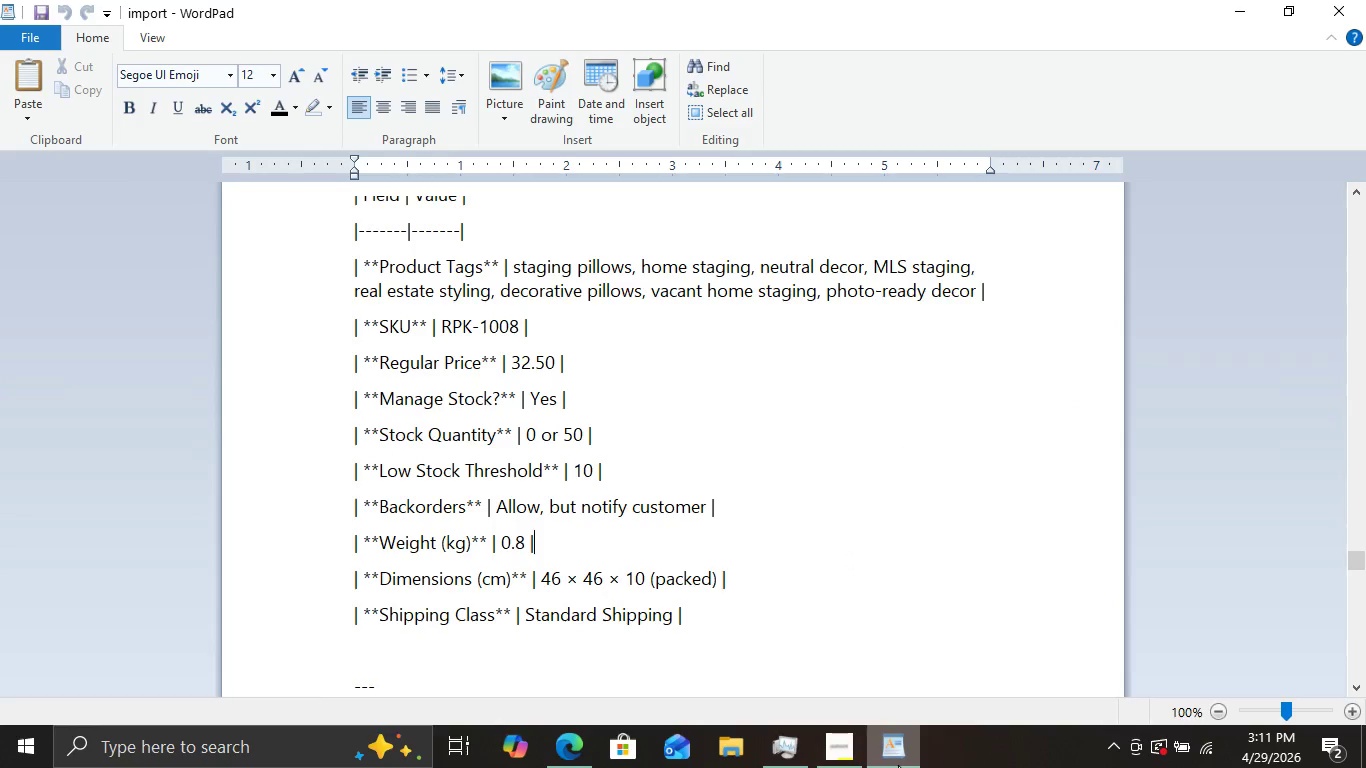 
left_click([888, 754])
 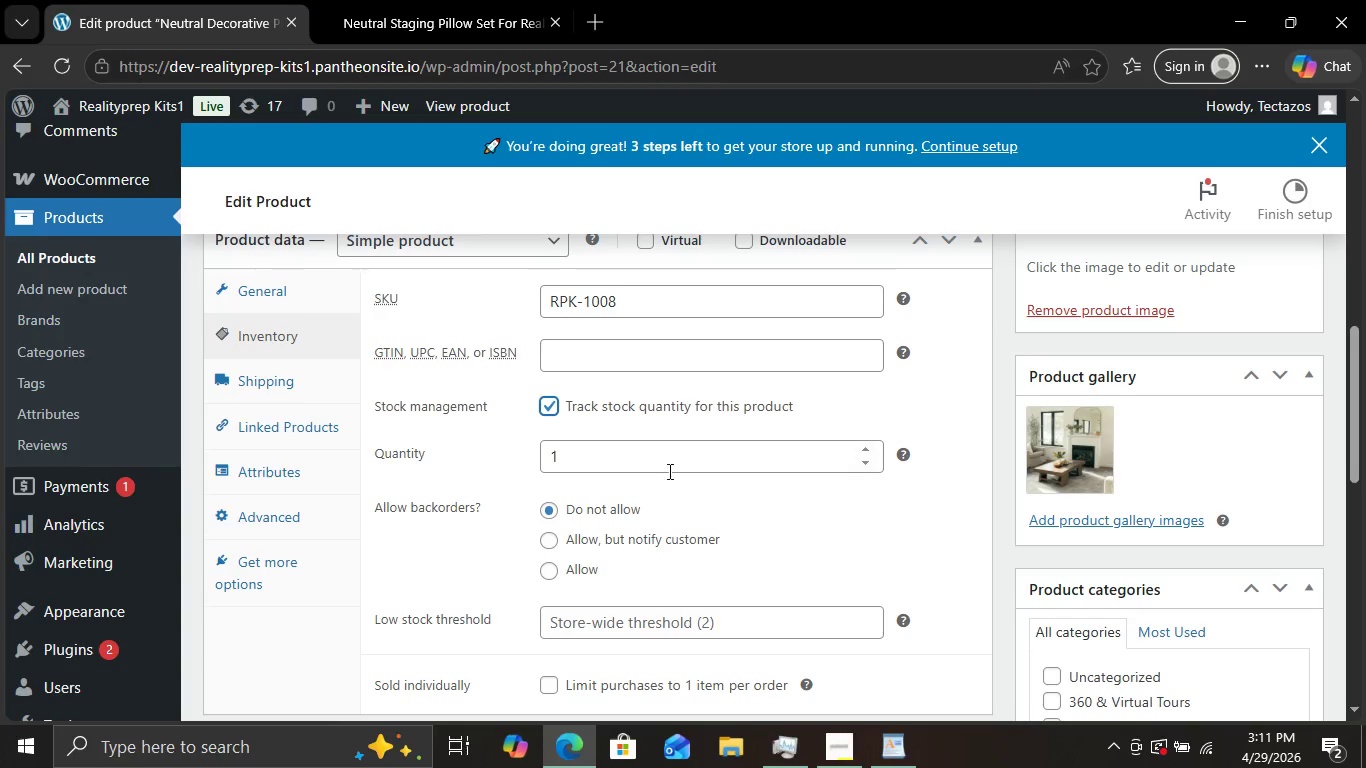 
left_click([668, 471])
 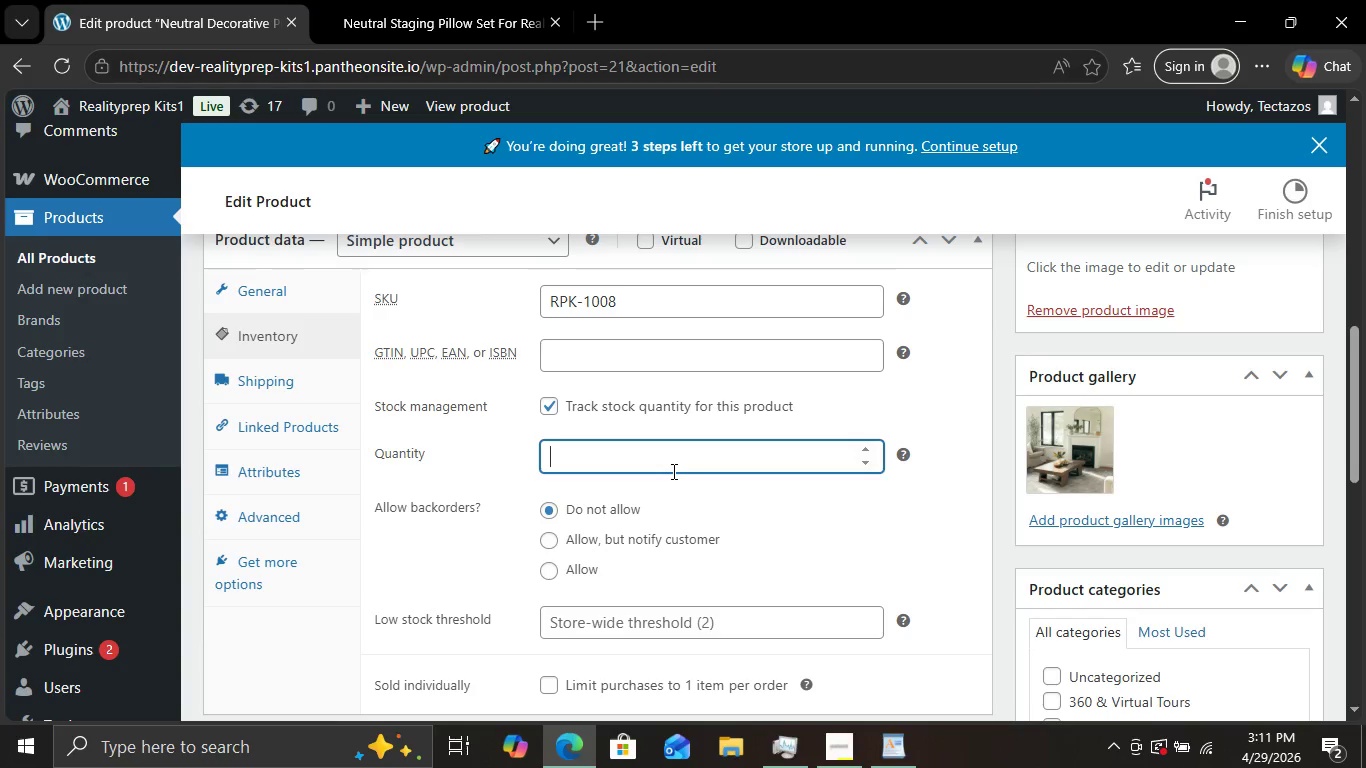 
key(Backspace)
key(Backspace)
type(50)
 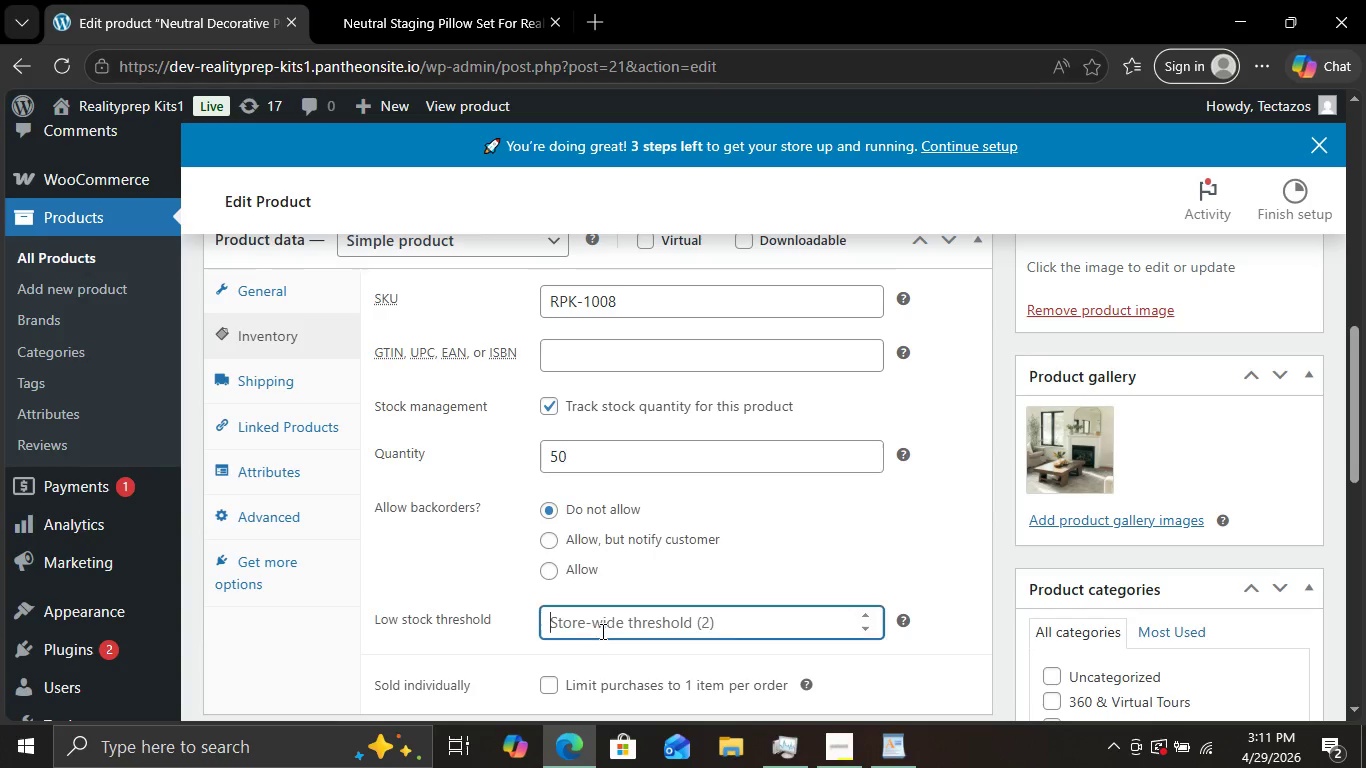 
left_click([601, 631])
 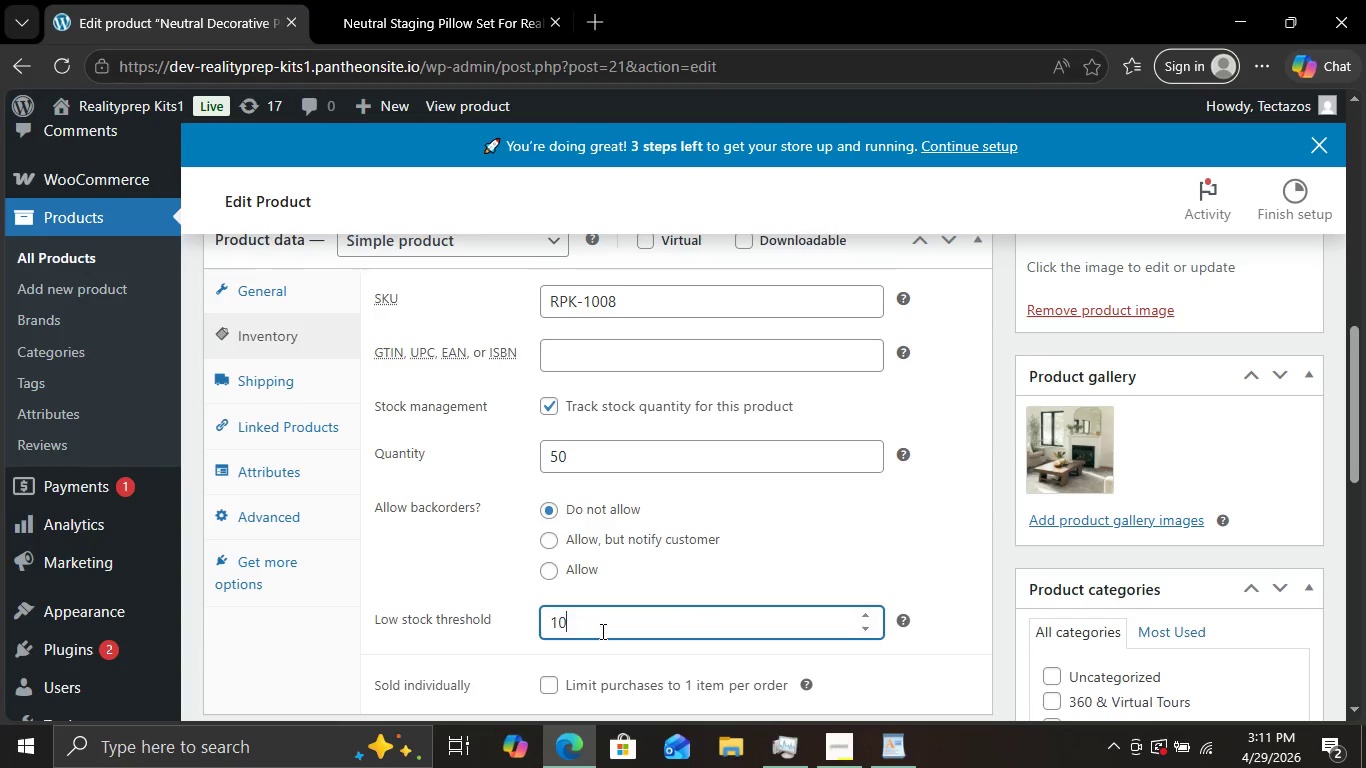 
type(10)
 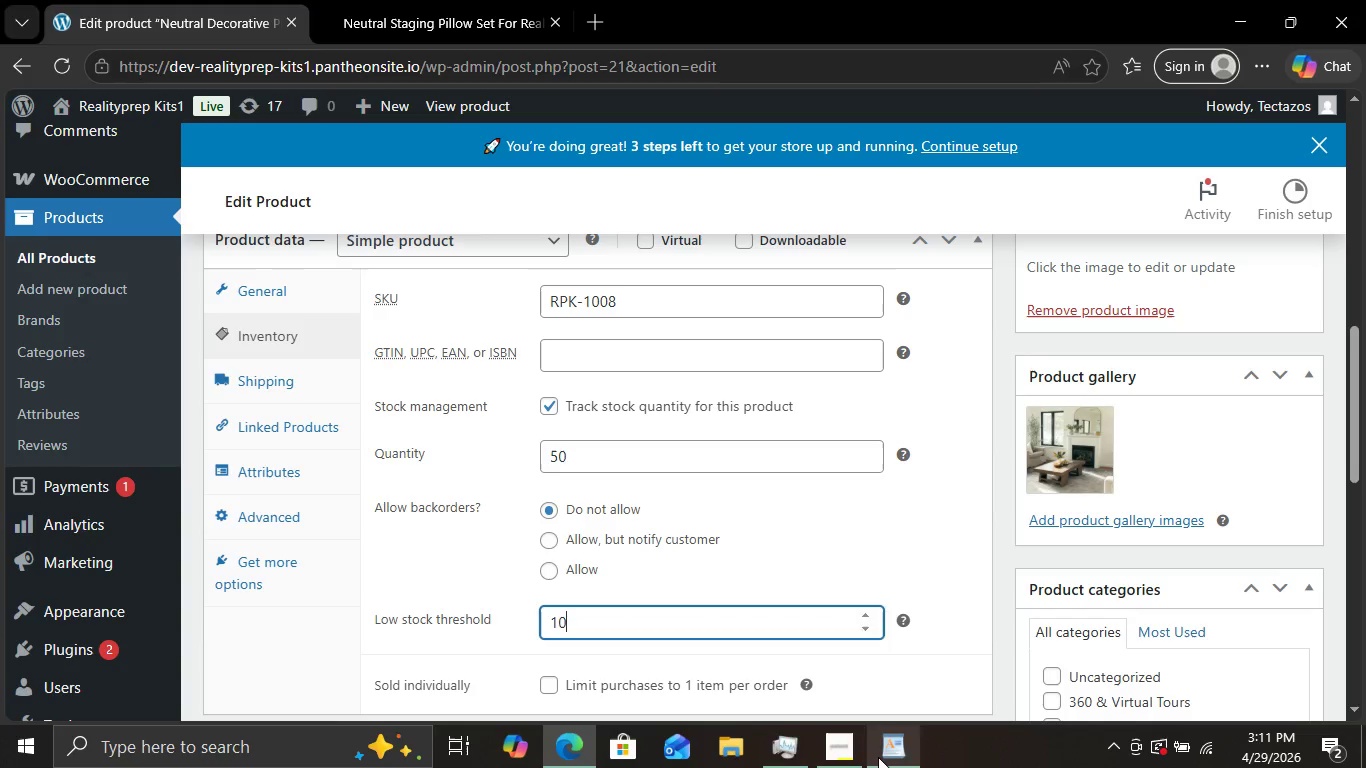 
left_click([878, 757])
 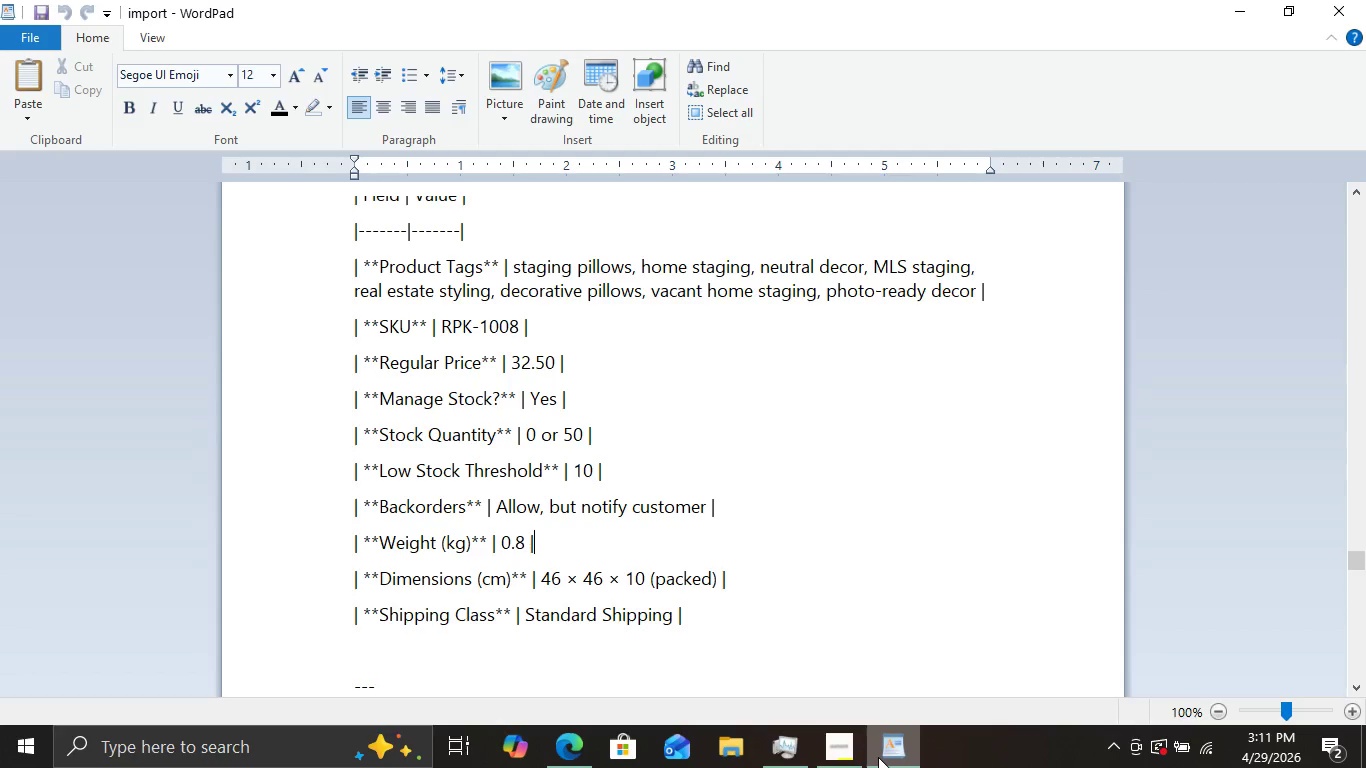 
wait(5.08)
 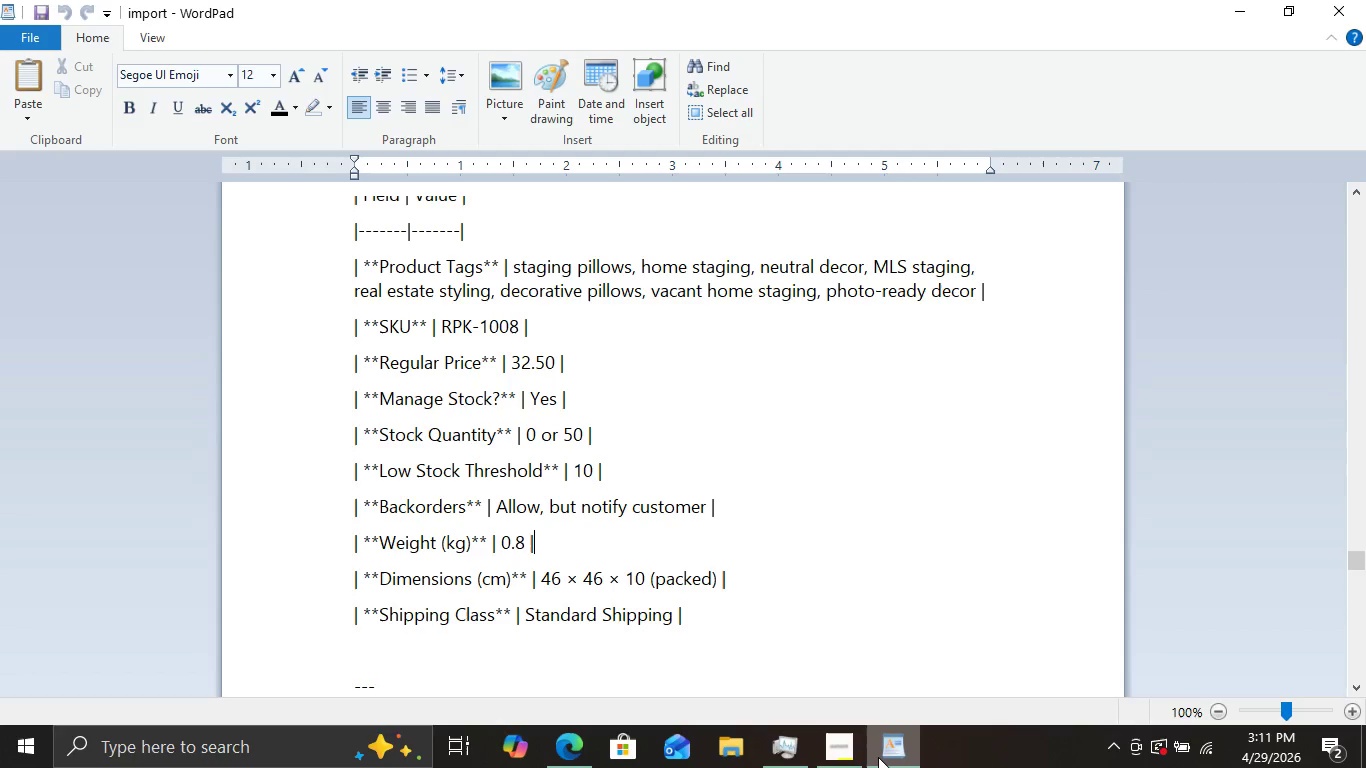 
left_click([878, 757])
 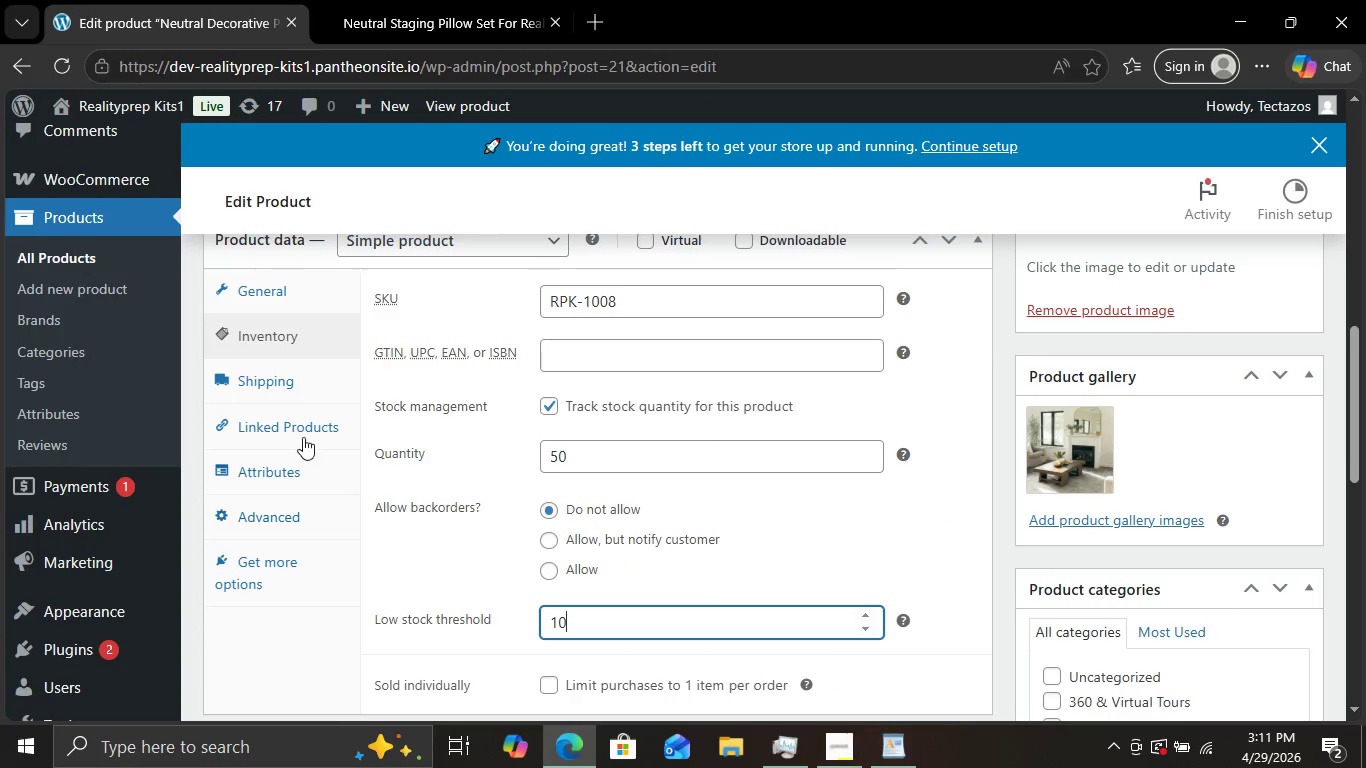 
left_click([275, 391])
 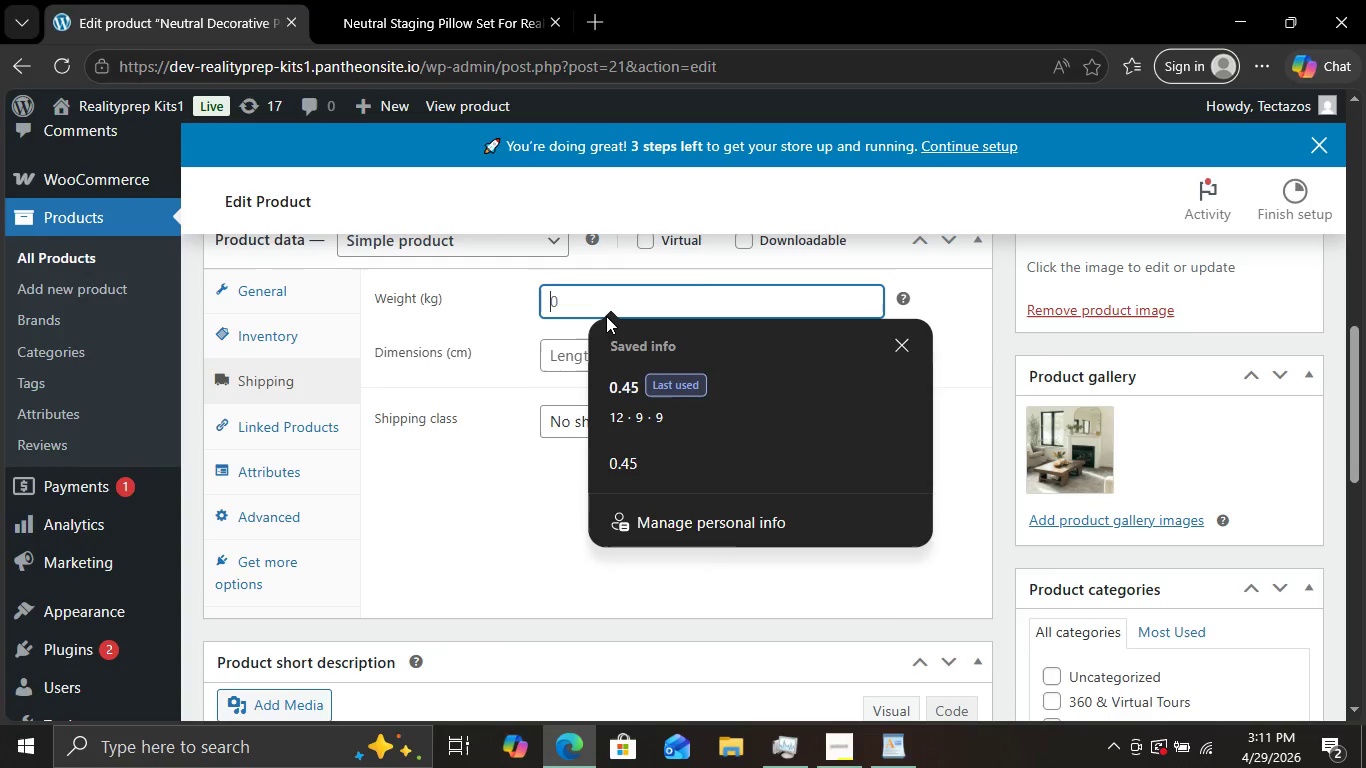 
left_click([606, 316])
 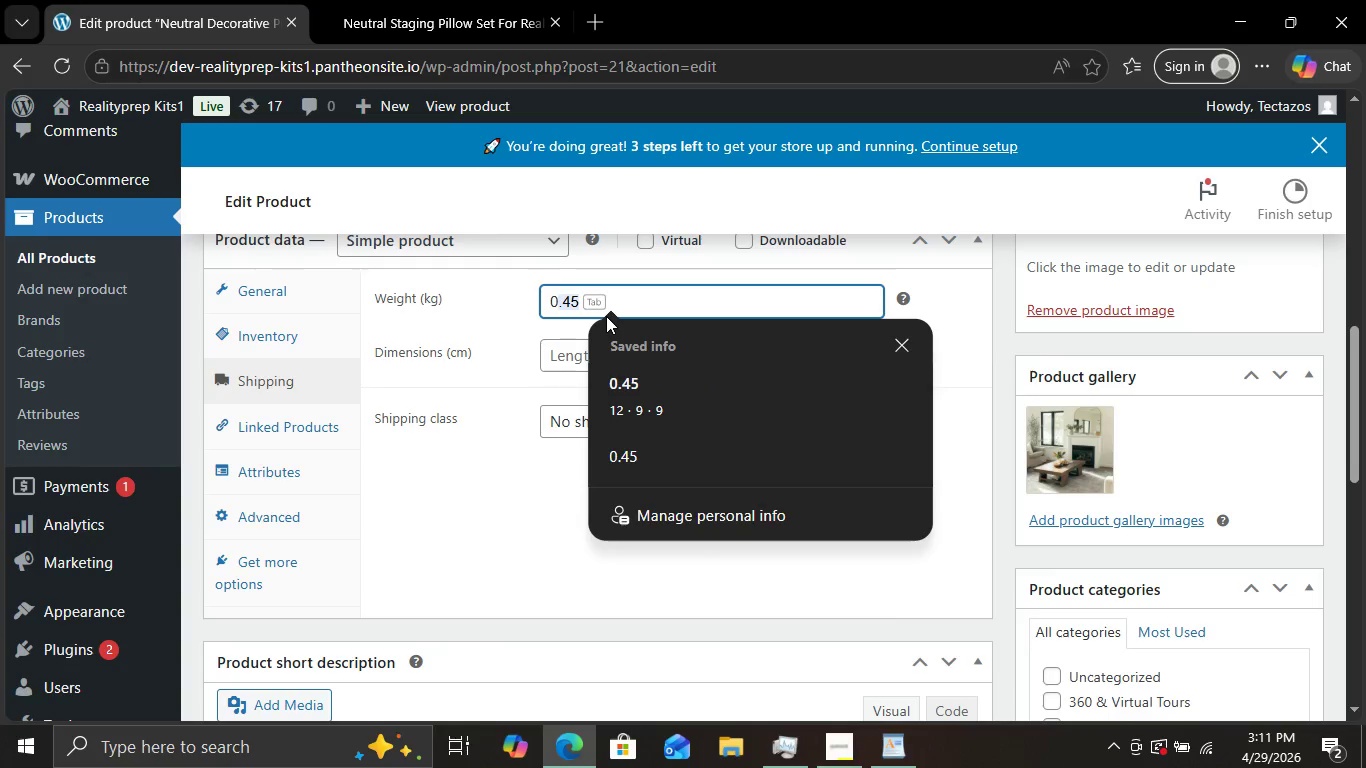 
key(0)
 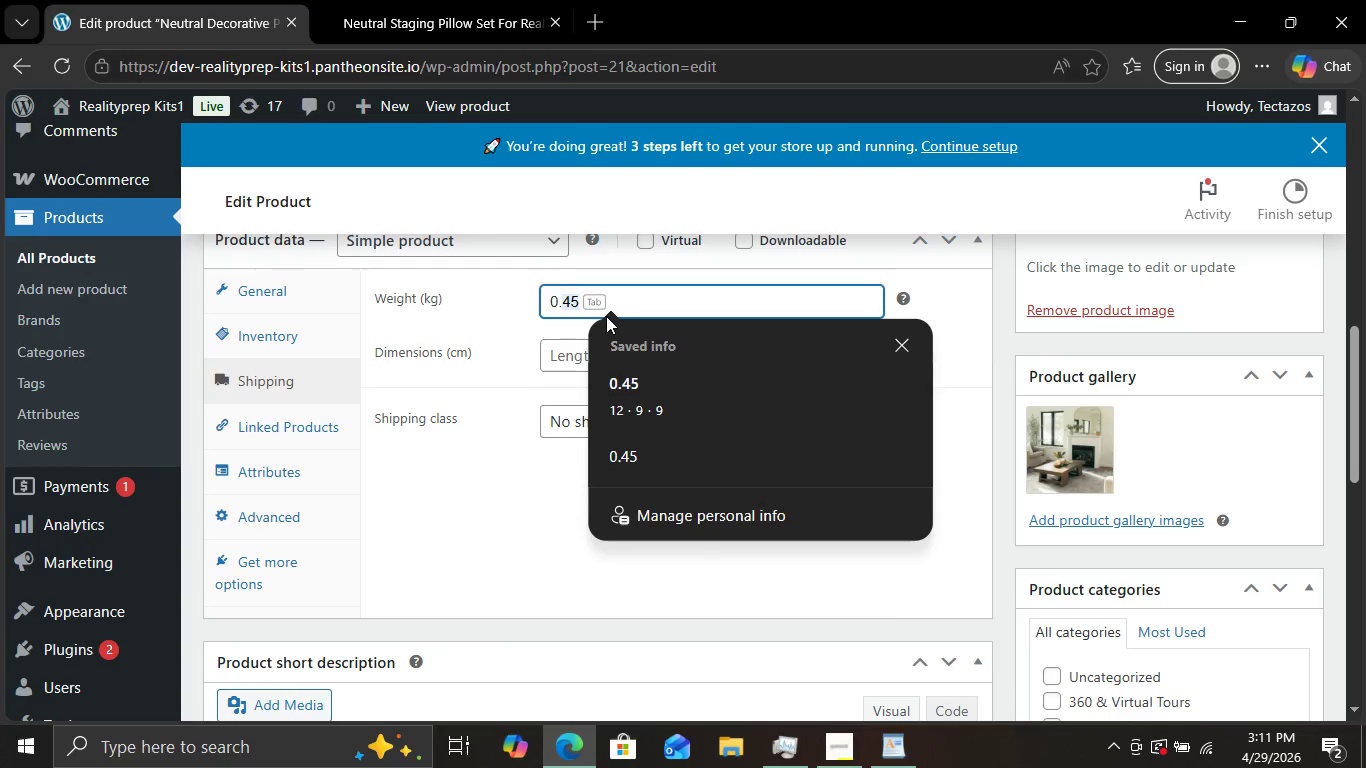 
key(Period)
 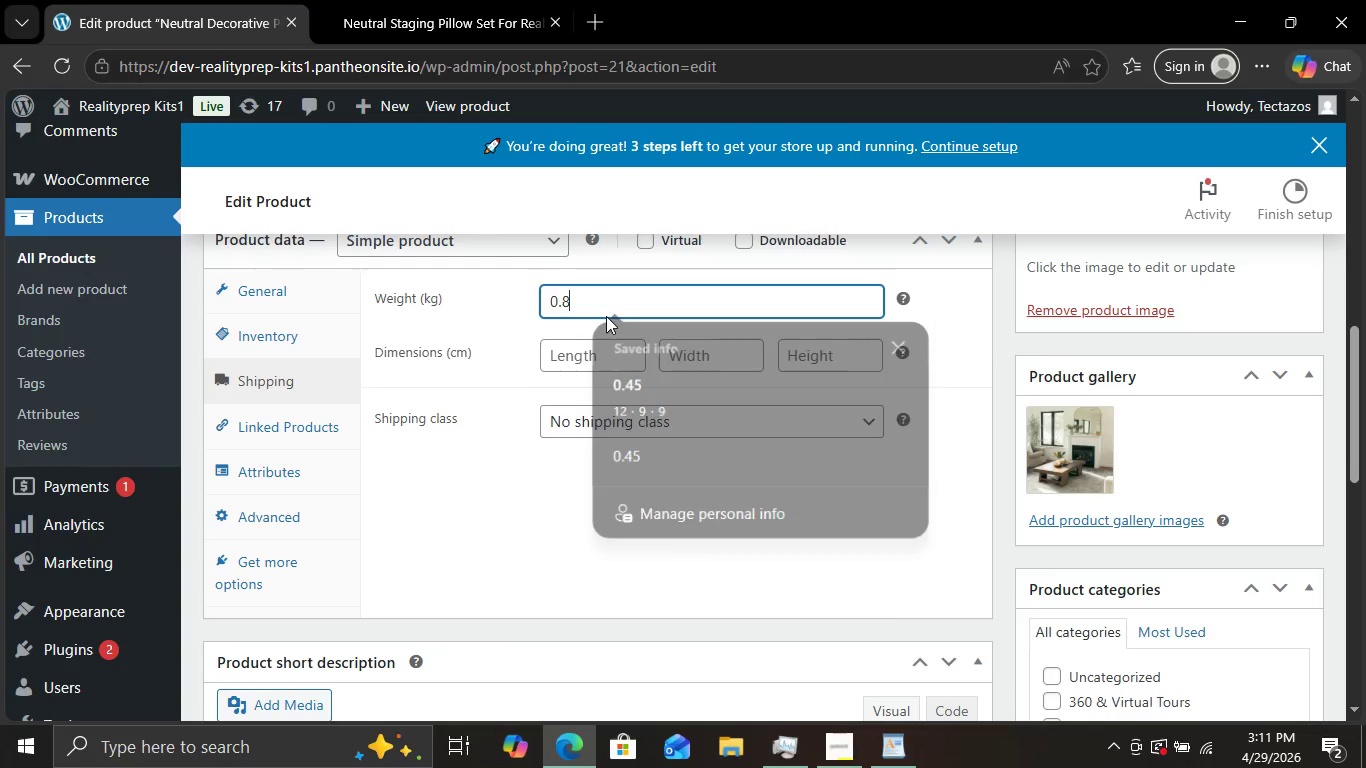 
key(8)
 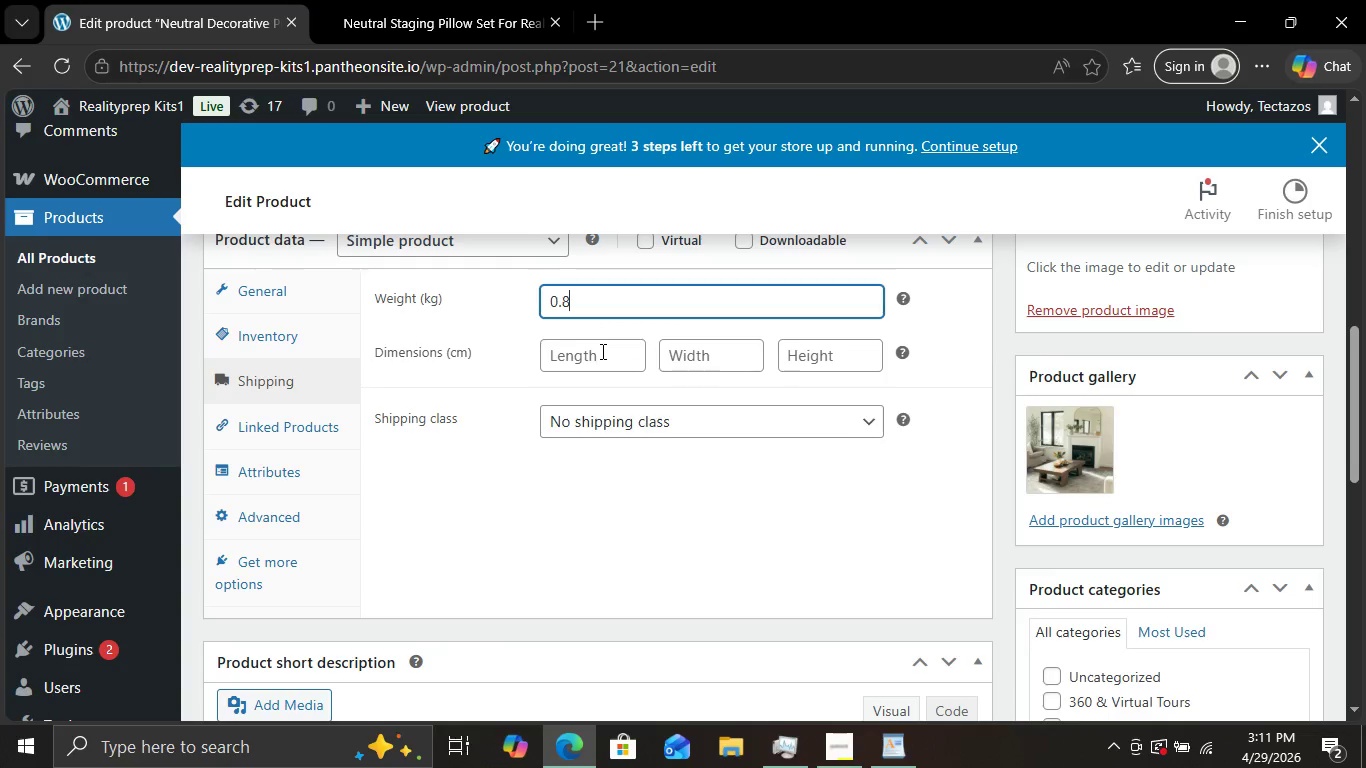 
left_click([601, 351])
 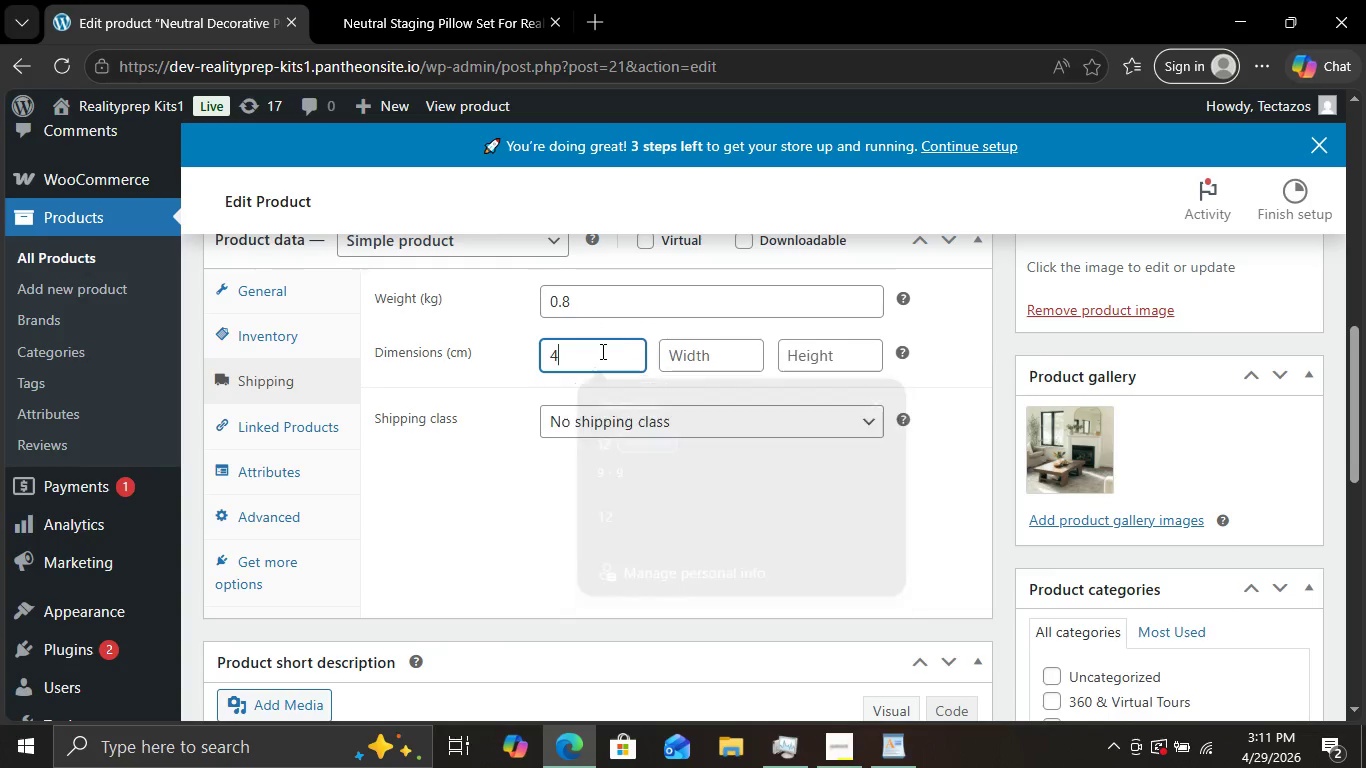 
type(46)
 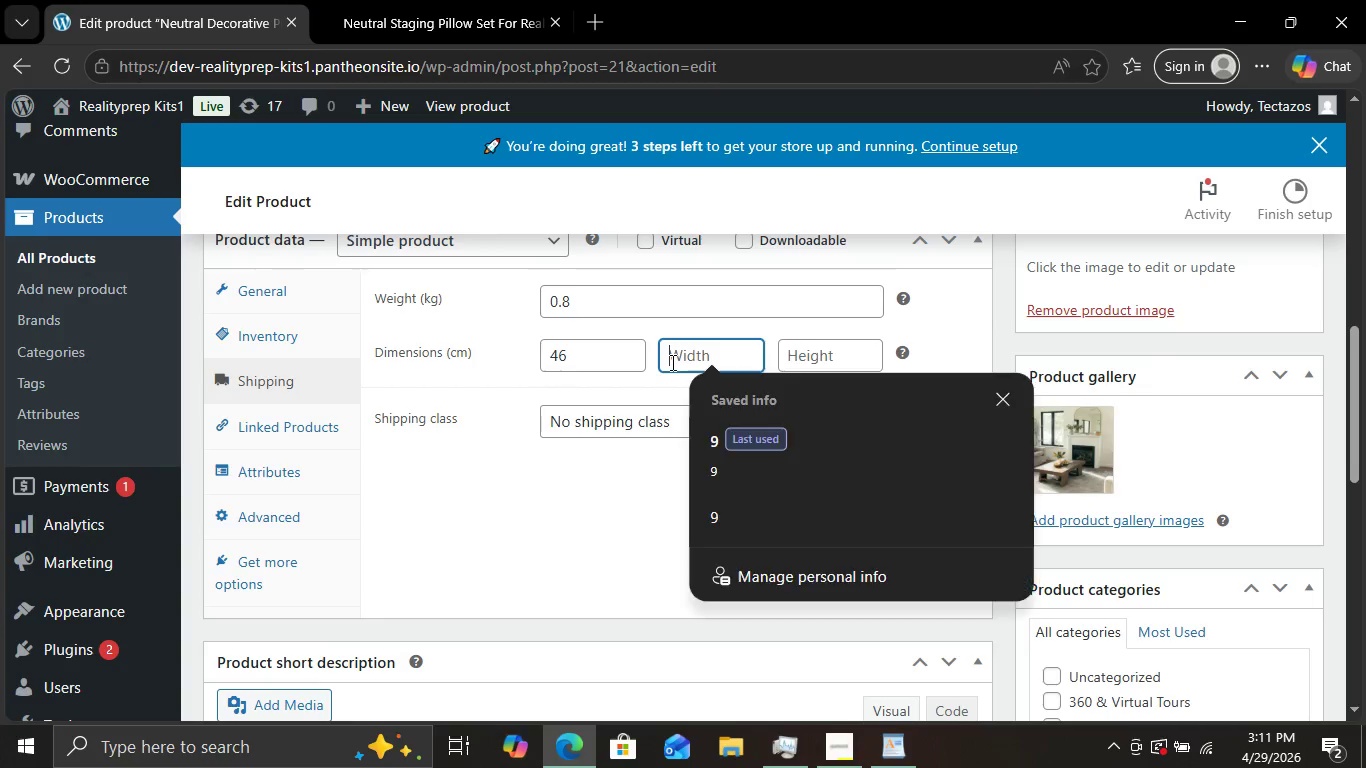 
left_click([671, 362])
 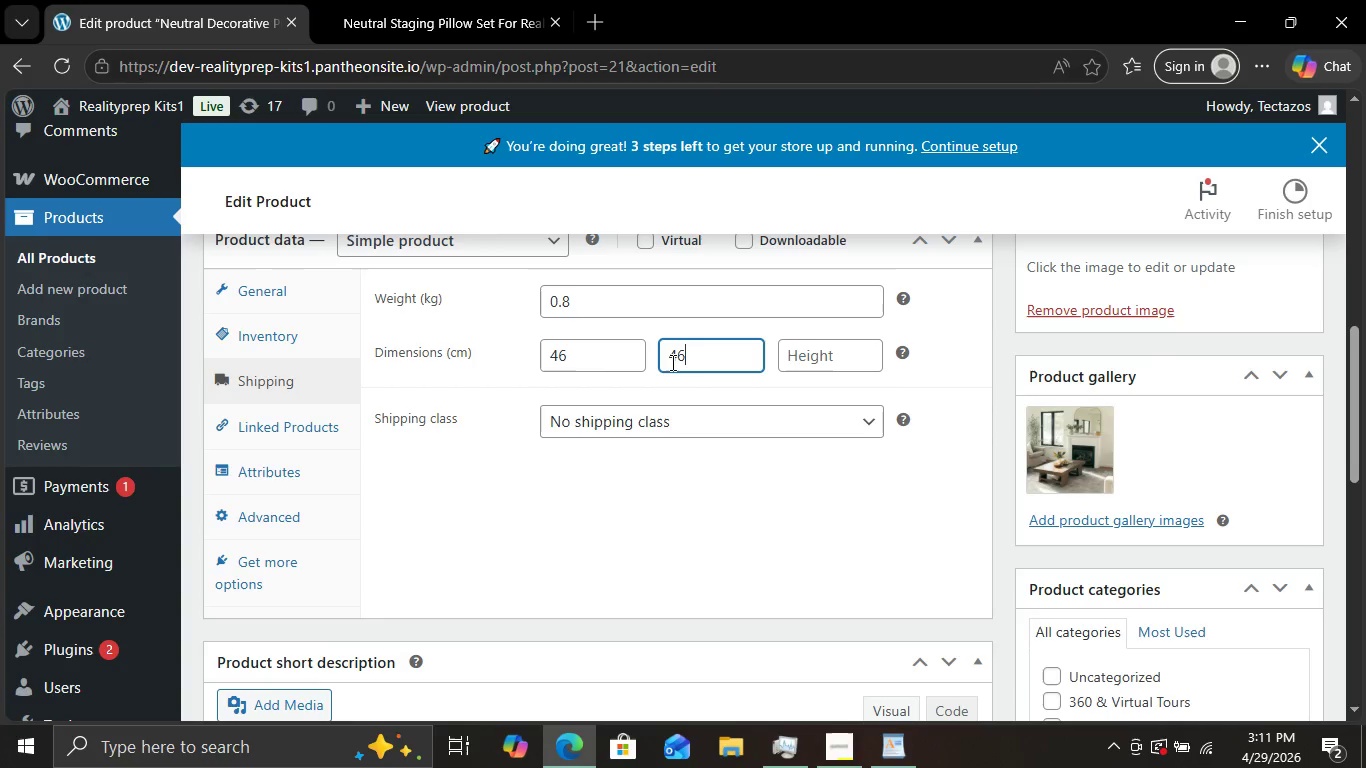 
type(46)
 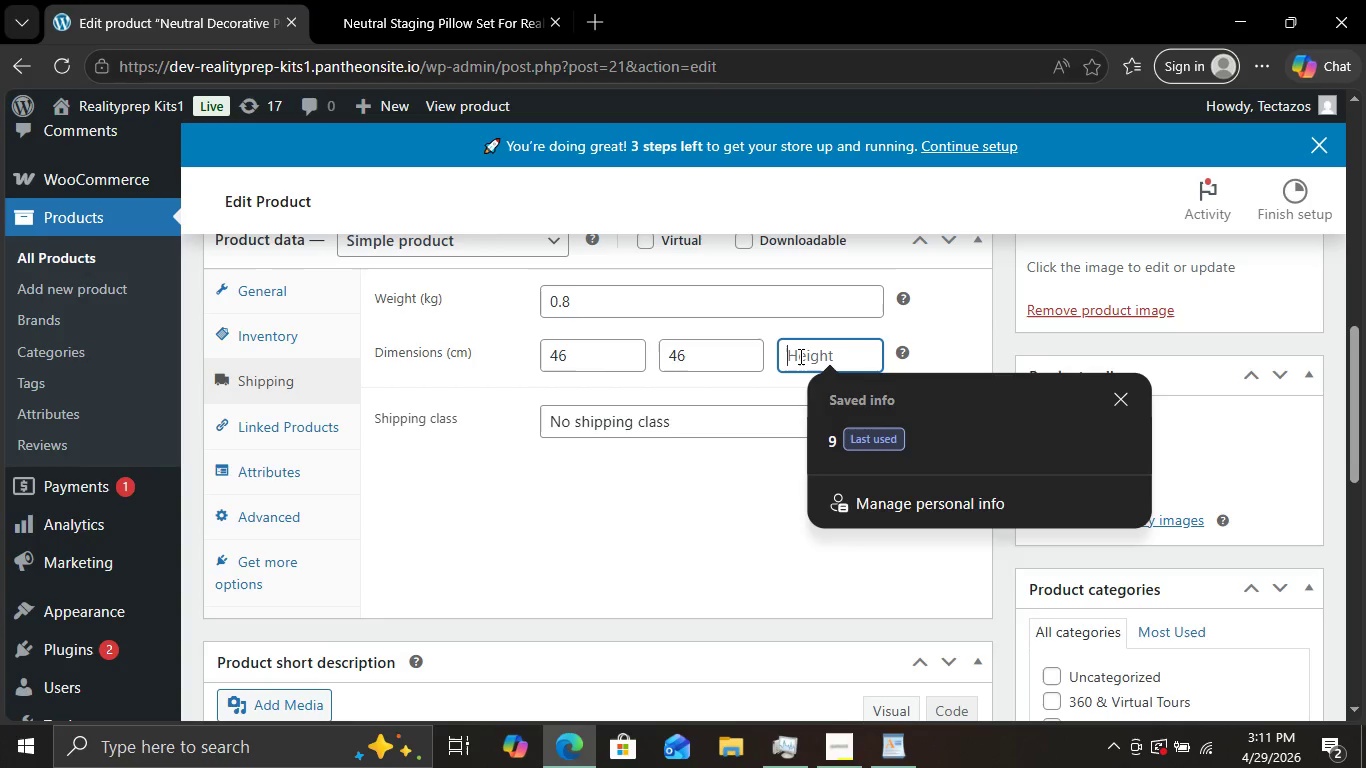 
left_click([799, 356])
 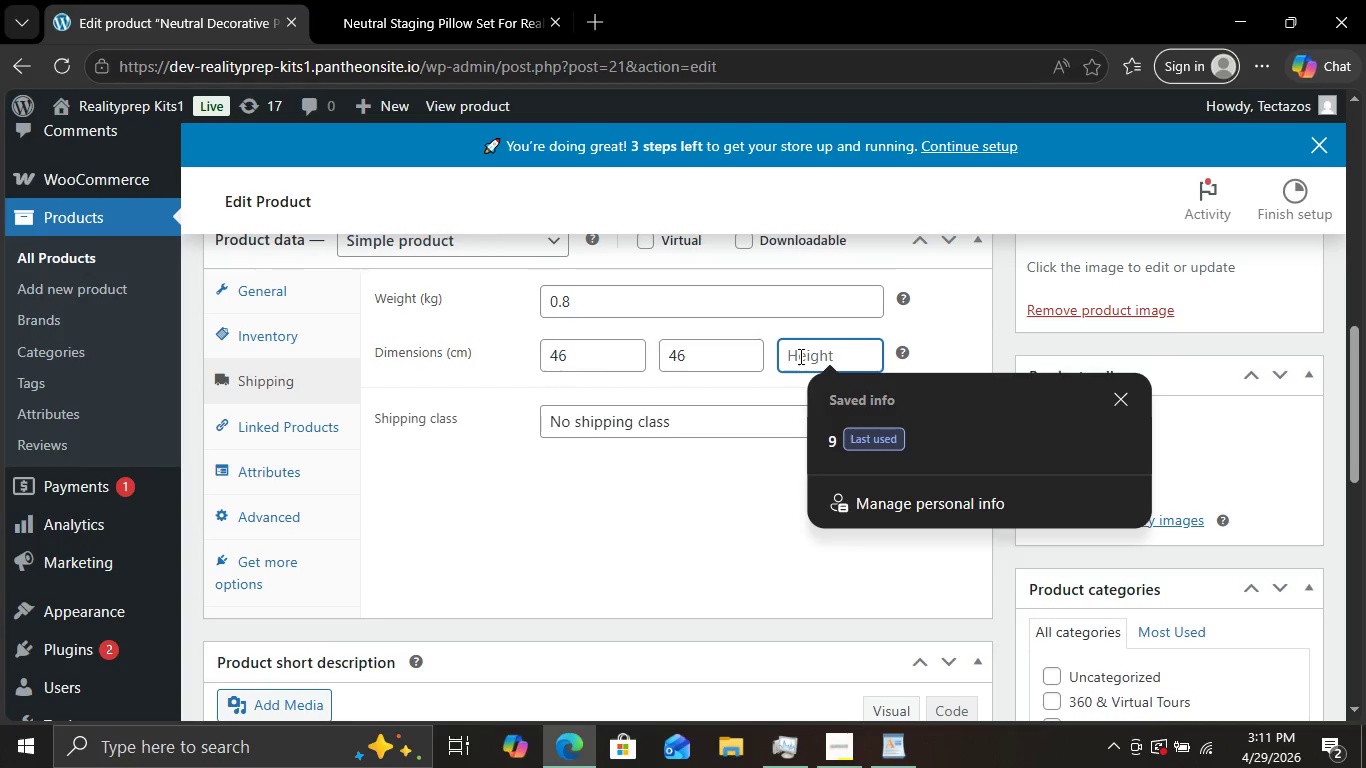 
key(9)
 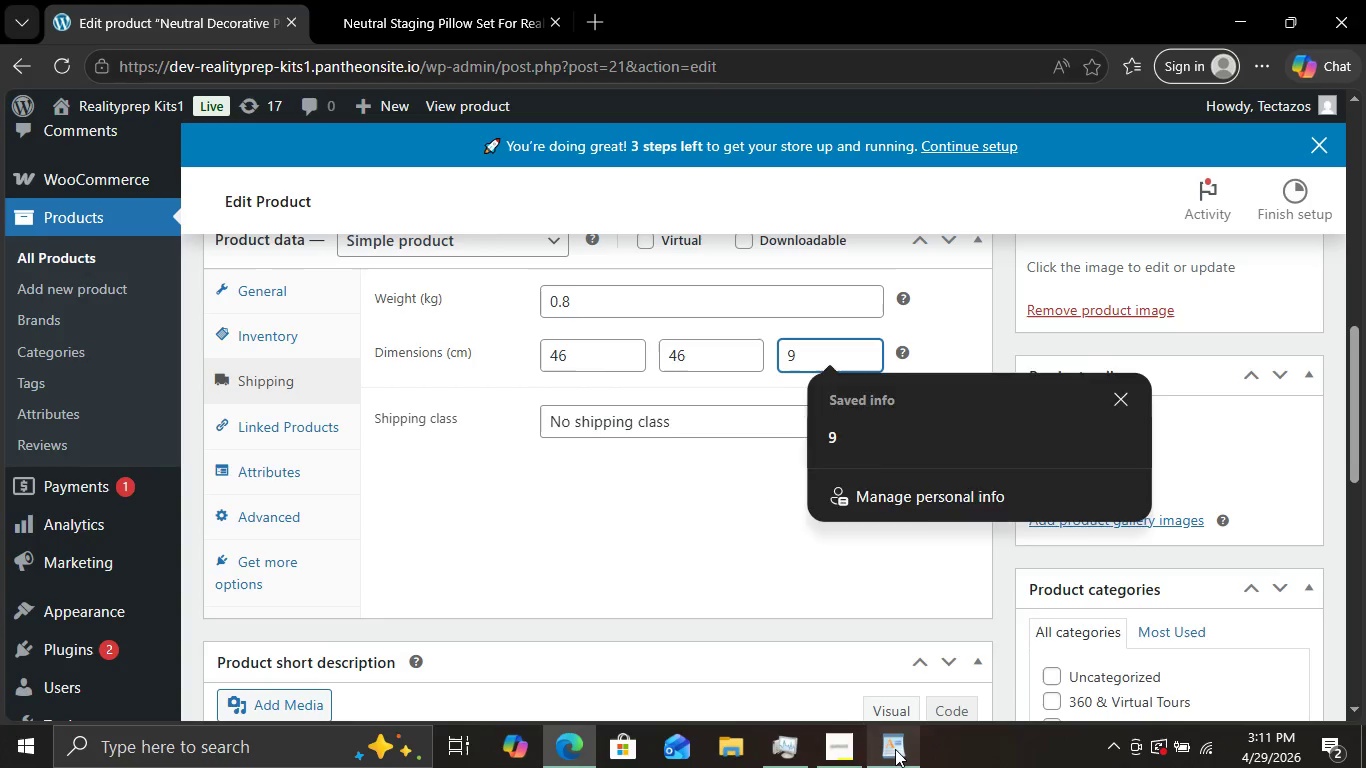 
left_click([895, 749])
 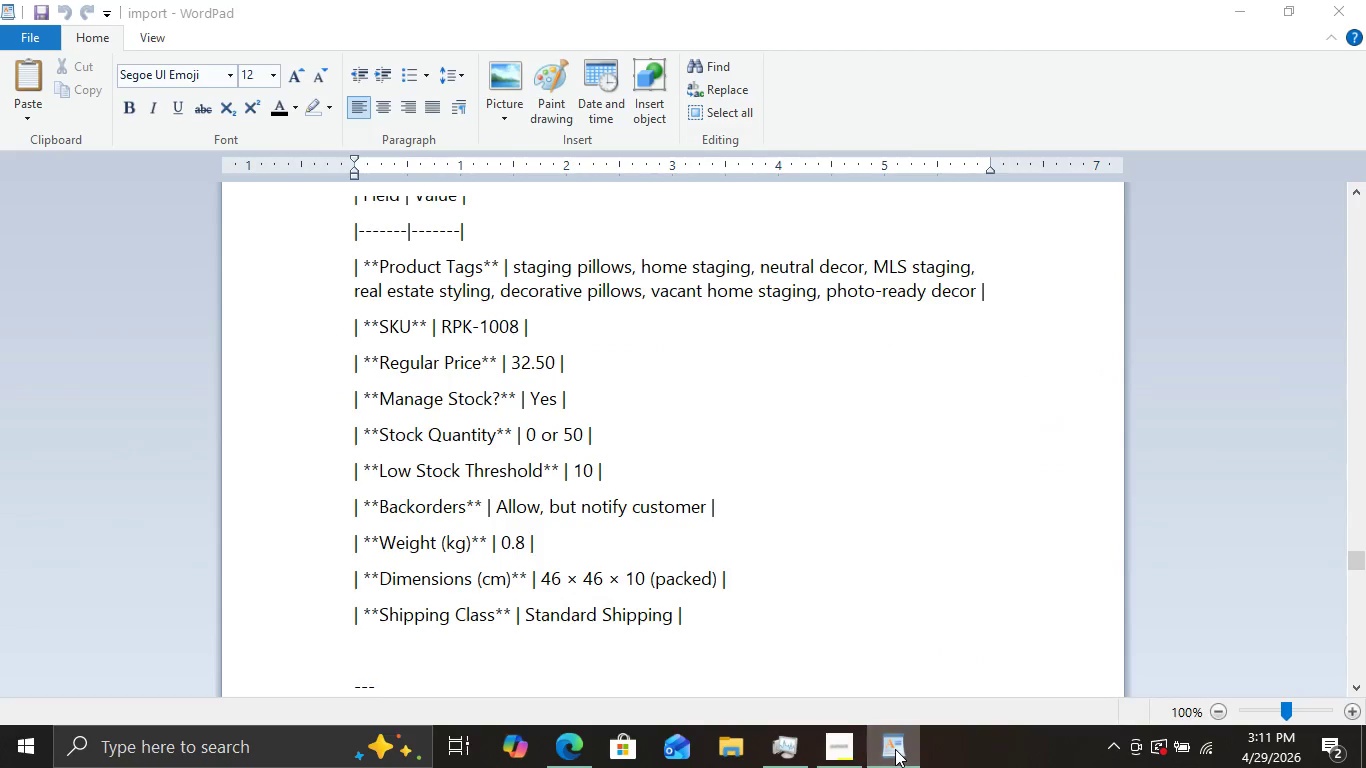 
left_click([895, 749])
 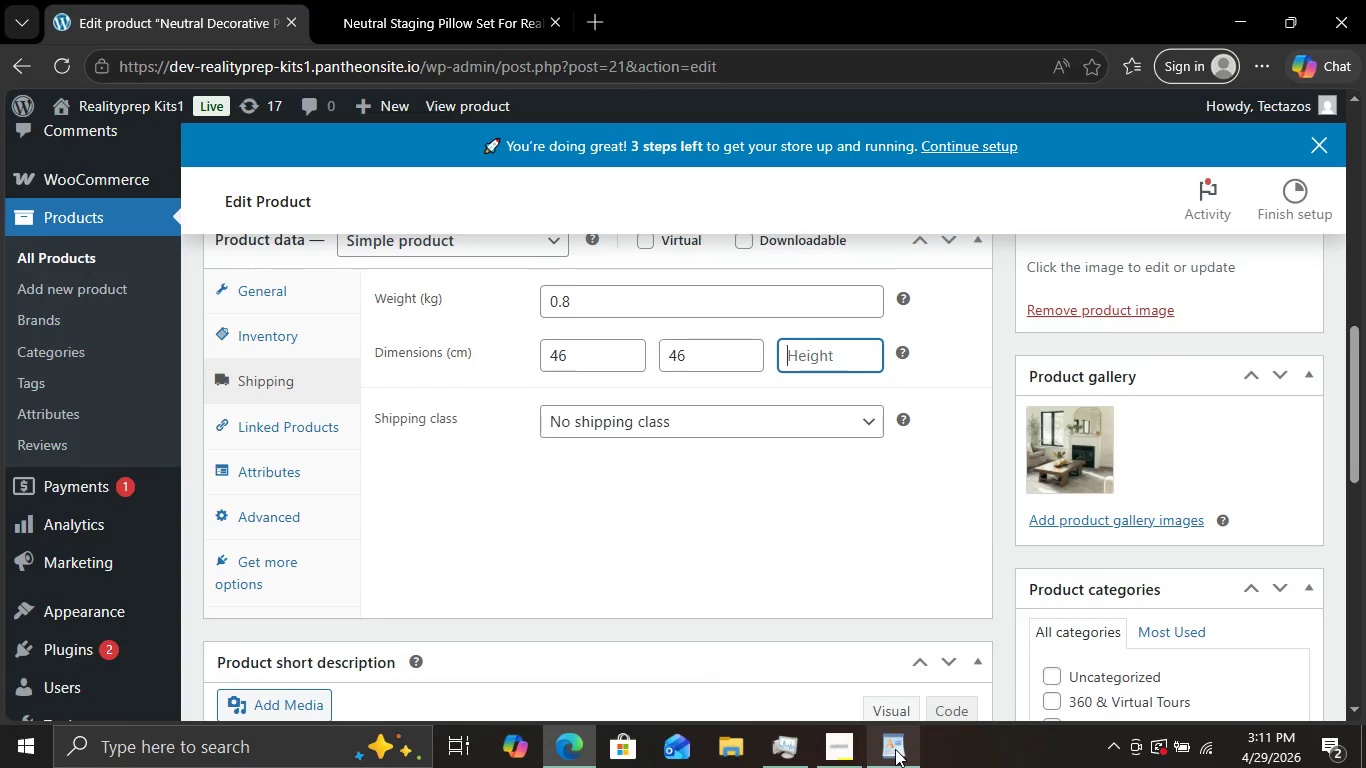 
key(Backspace)
type(10)
 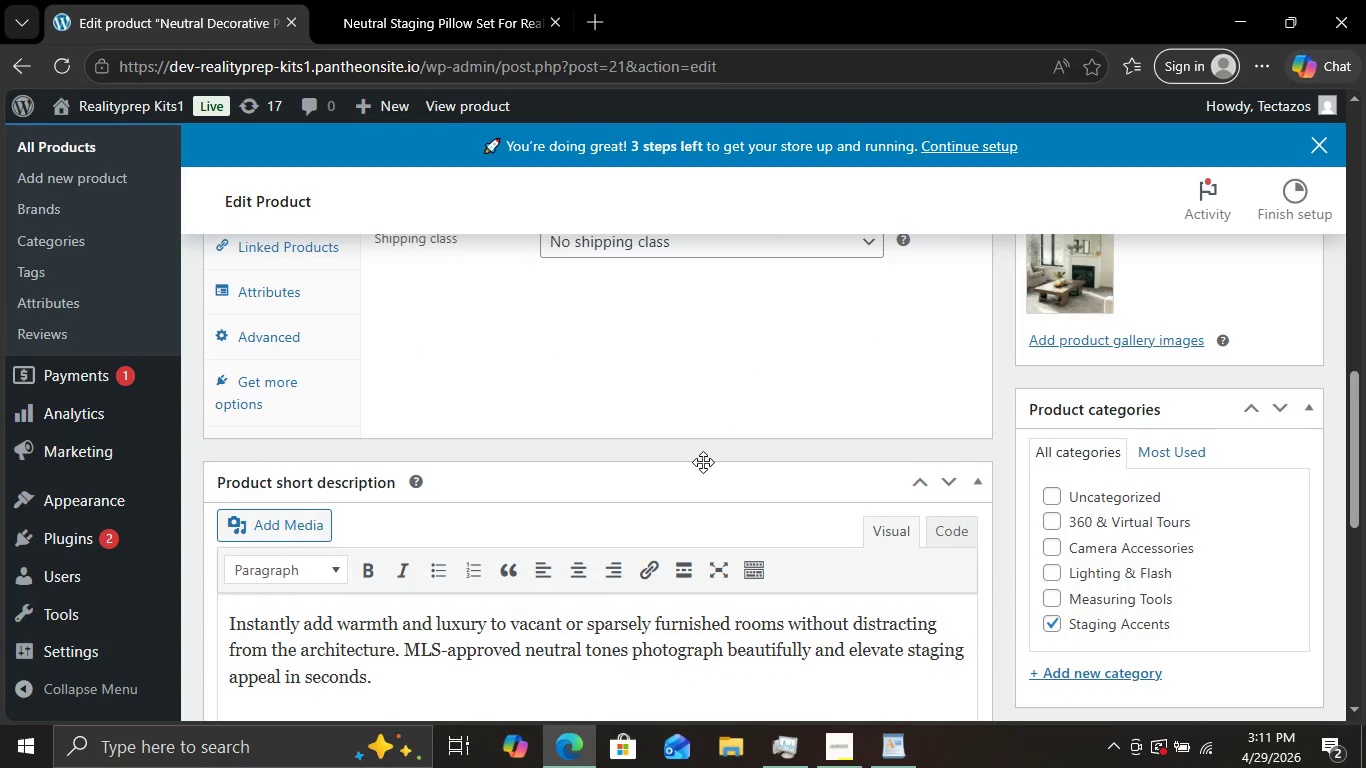 
scroll: coordinate [703, 462], scroll_direction: up, amount: 4.0
 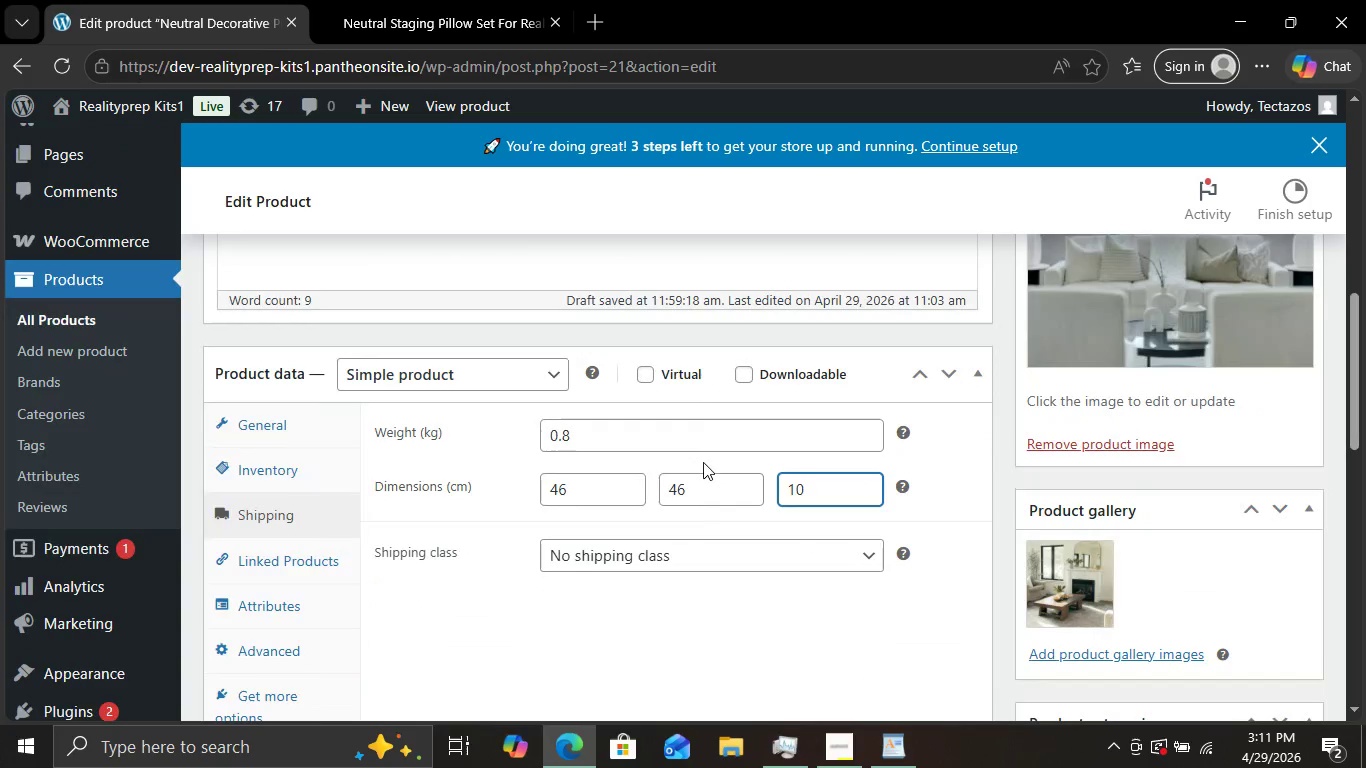 
scroll: coordinate [703, 462], scroll_direction: down, amount: 1.0
 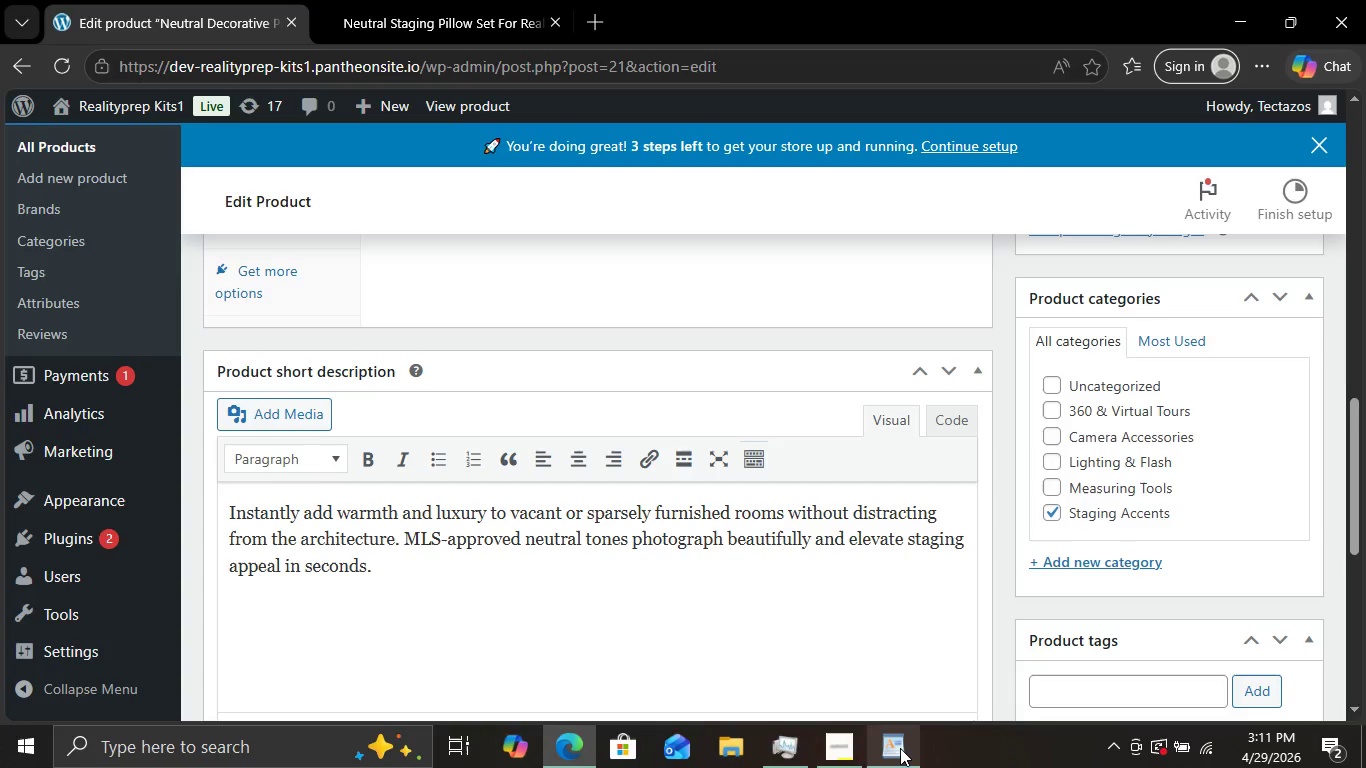 
left_click([900, 748])
 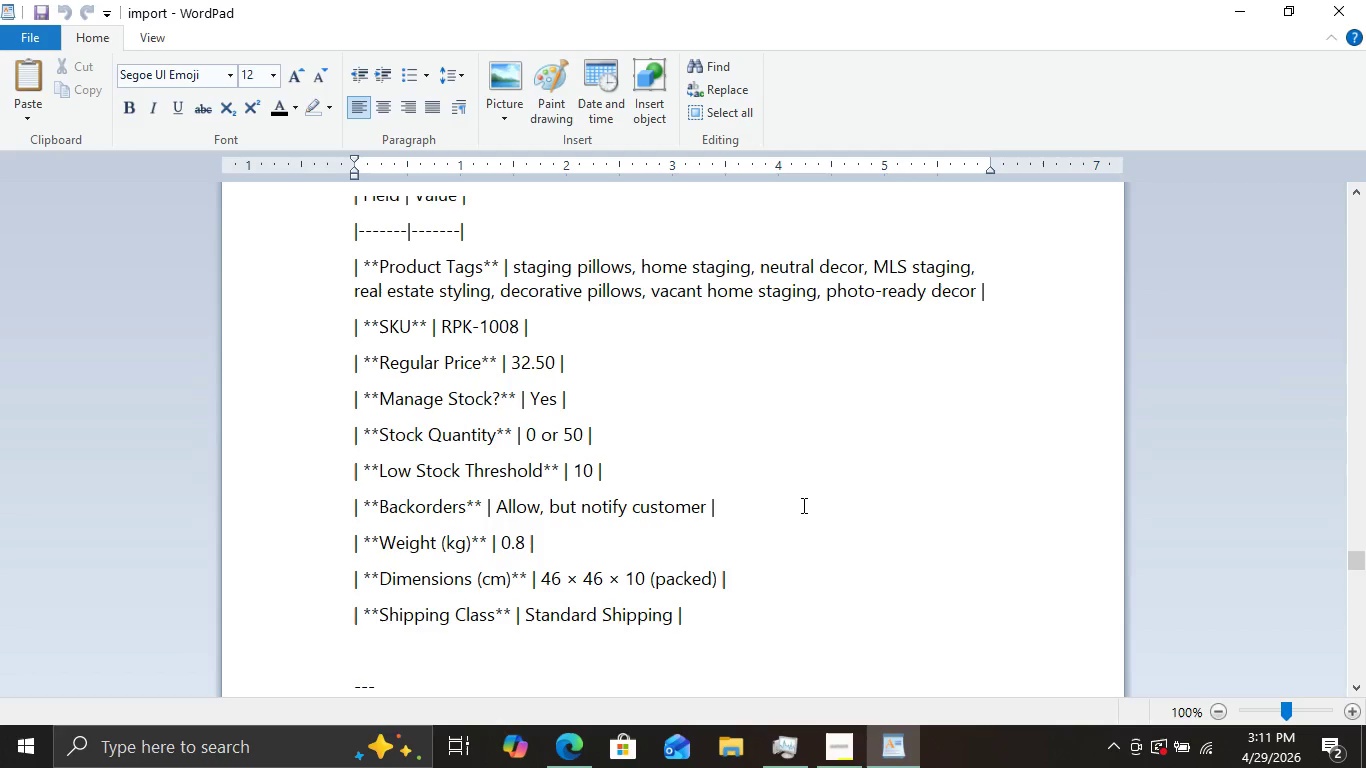 
scroll: coordinate [802, 505], scroll_direction: up, amount: 1.0
 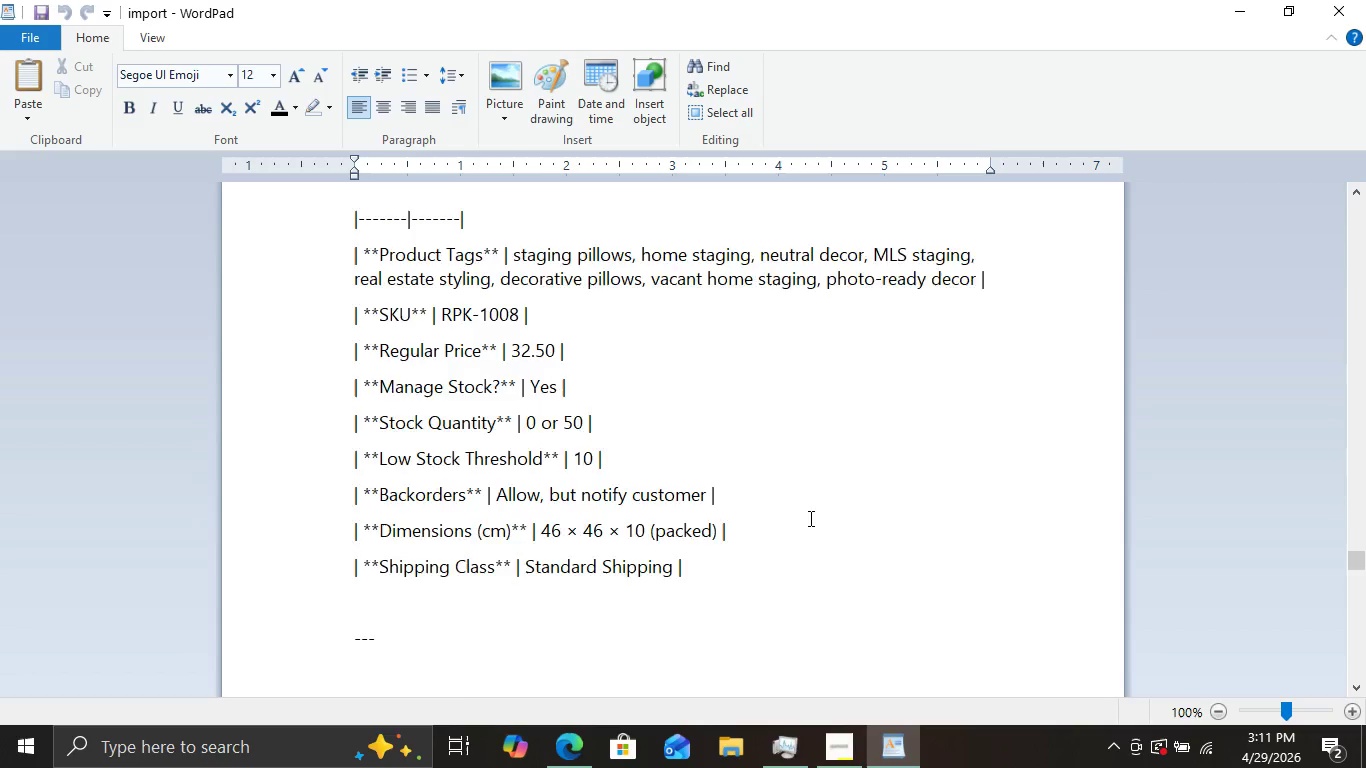 
scroll: coordinate [809, 518], scroll_direction: down, amount: 3.0
 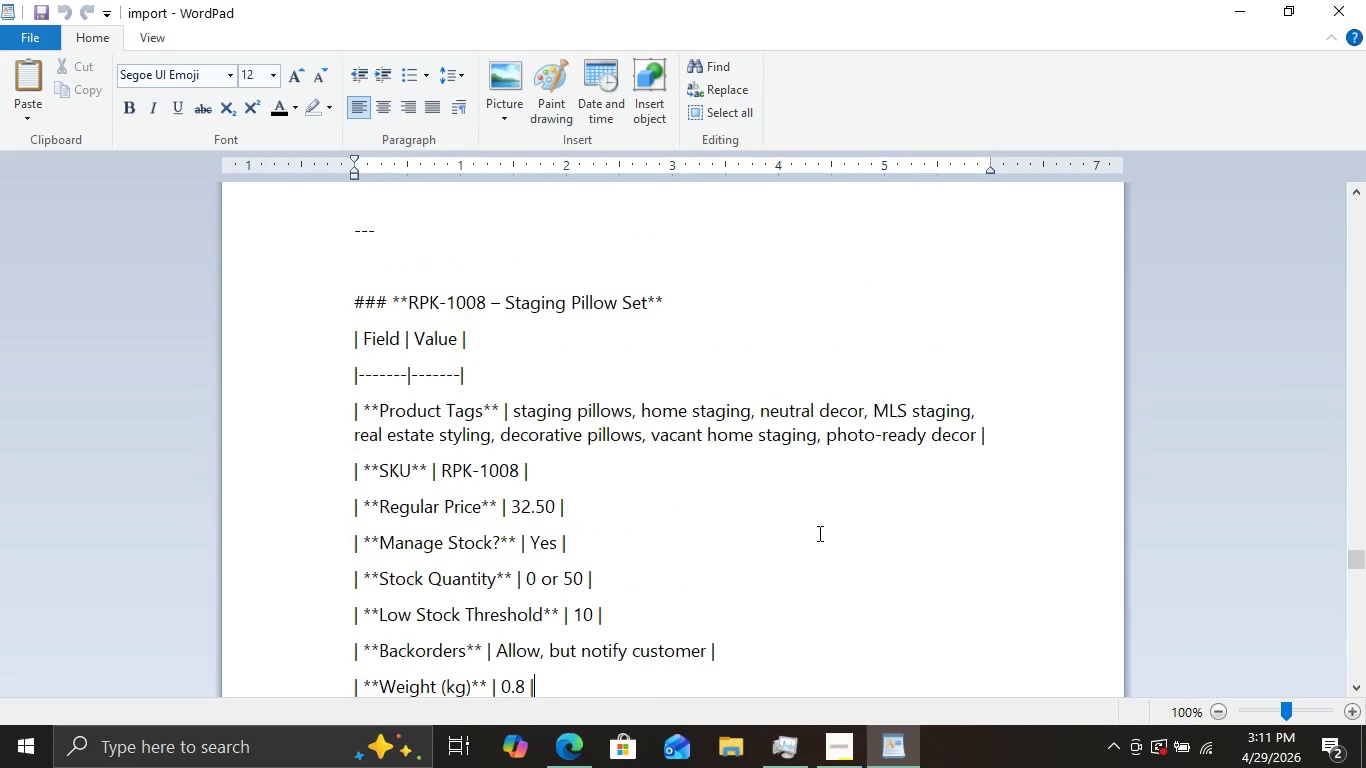 
scroll: coordinate [815, 525], scroll_direction: up, amount: 2.0
 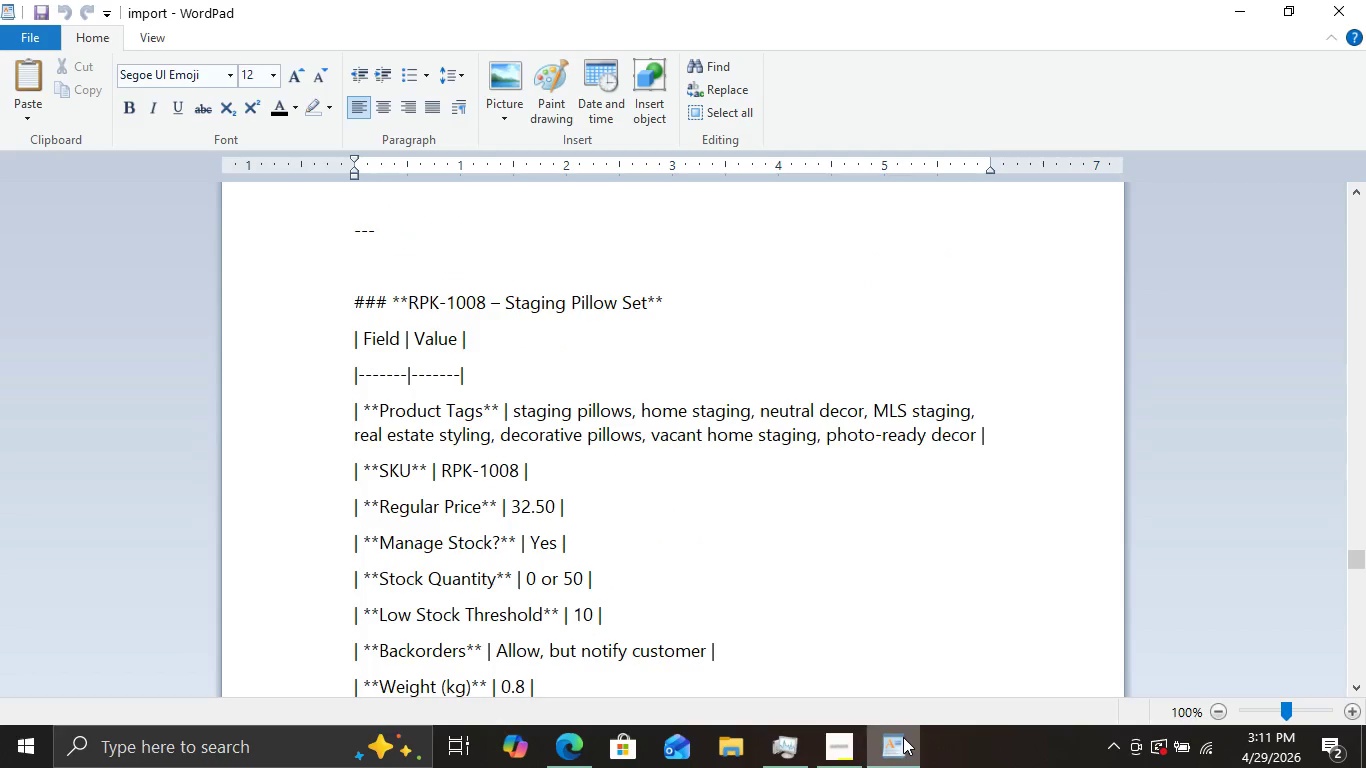 
left_click([903, 737])
 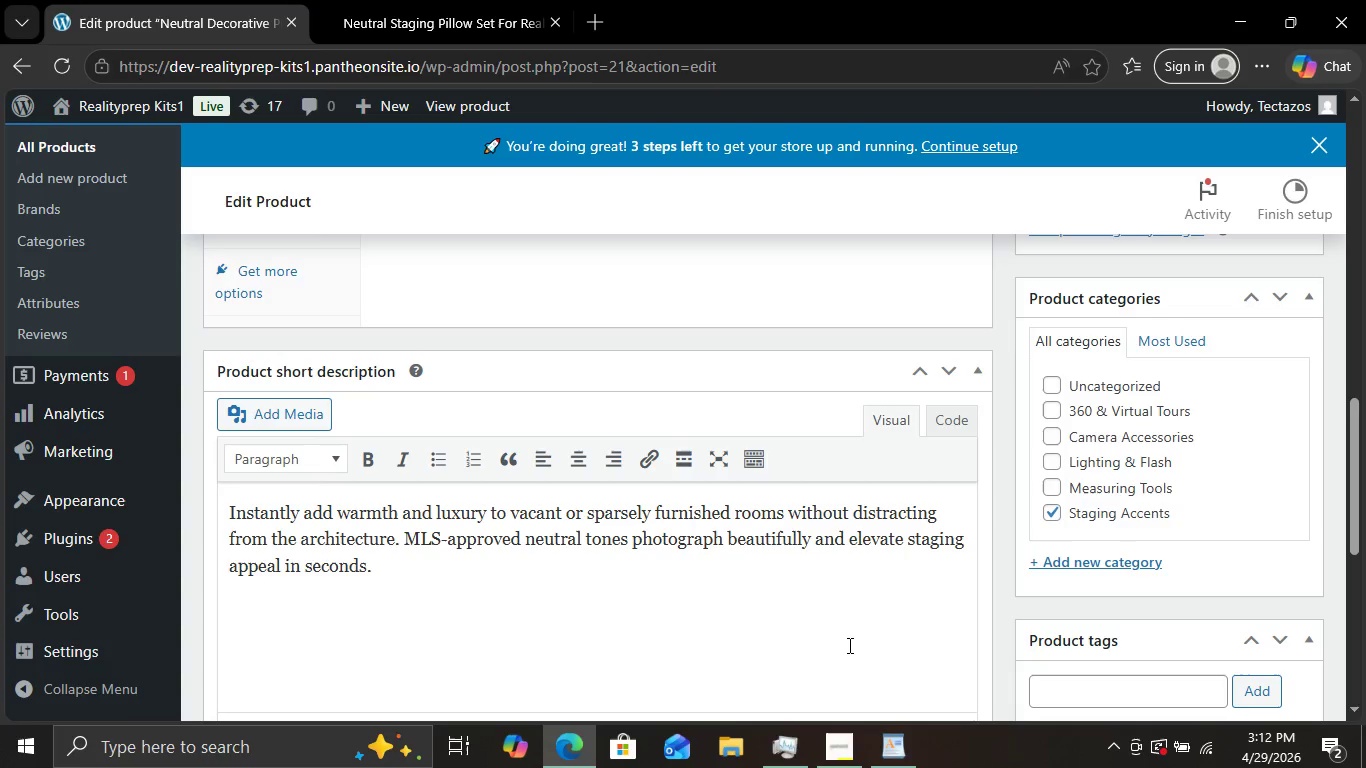 
wait(15.0)
 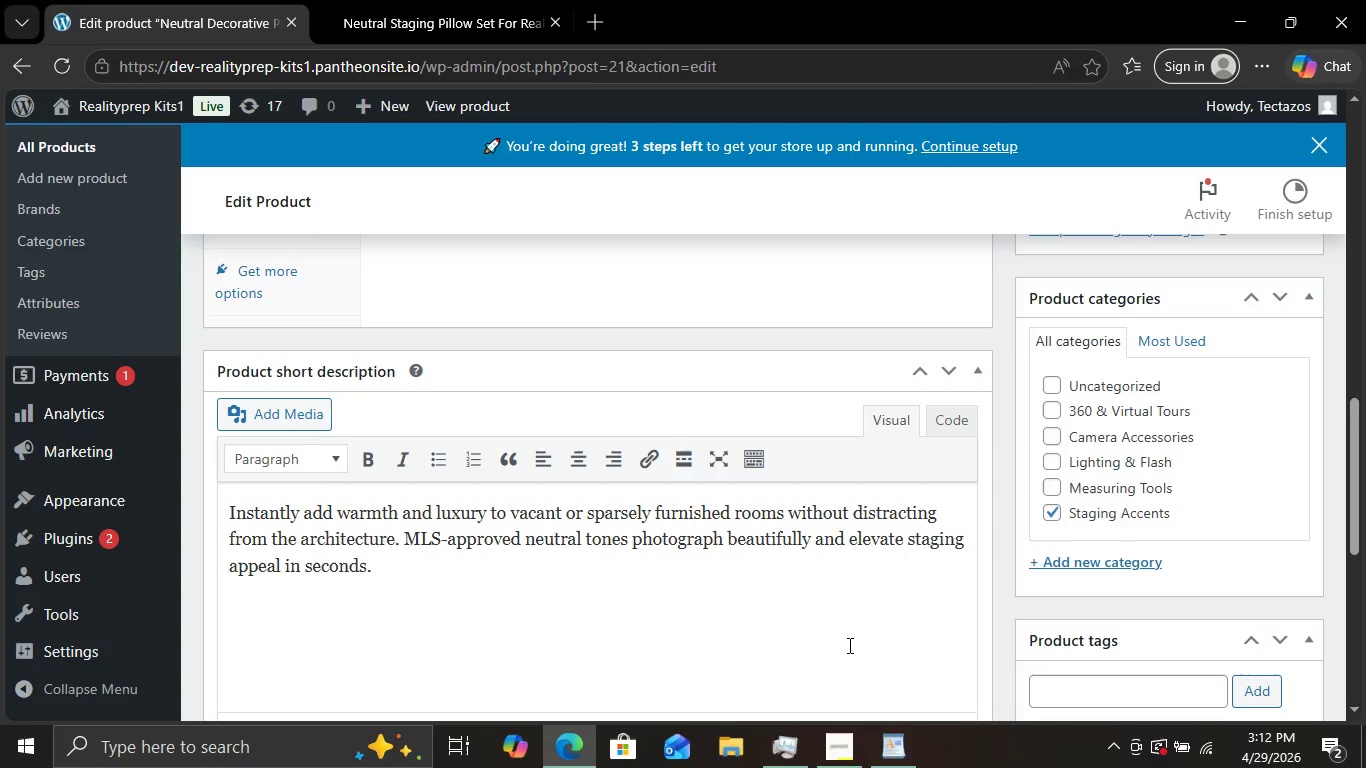 
scroll: coordinate [735, 382], scroll_direction: down, amount: 1.0
 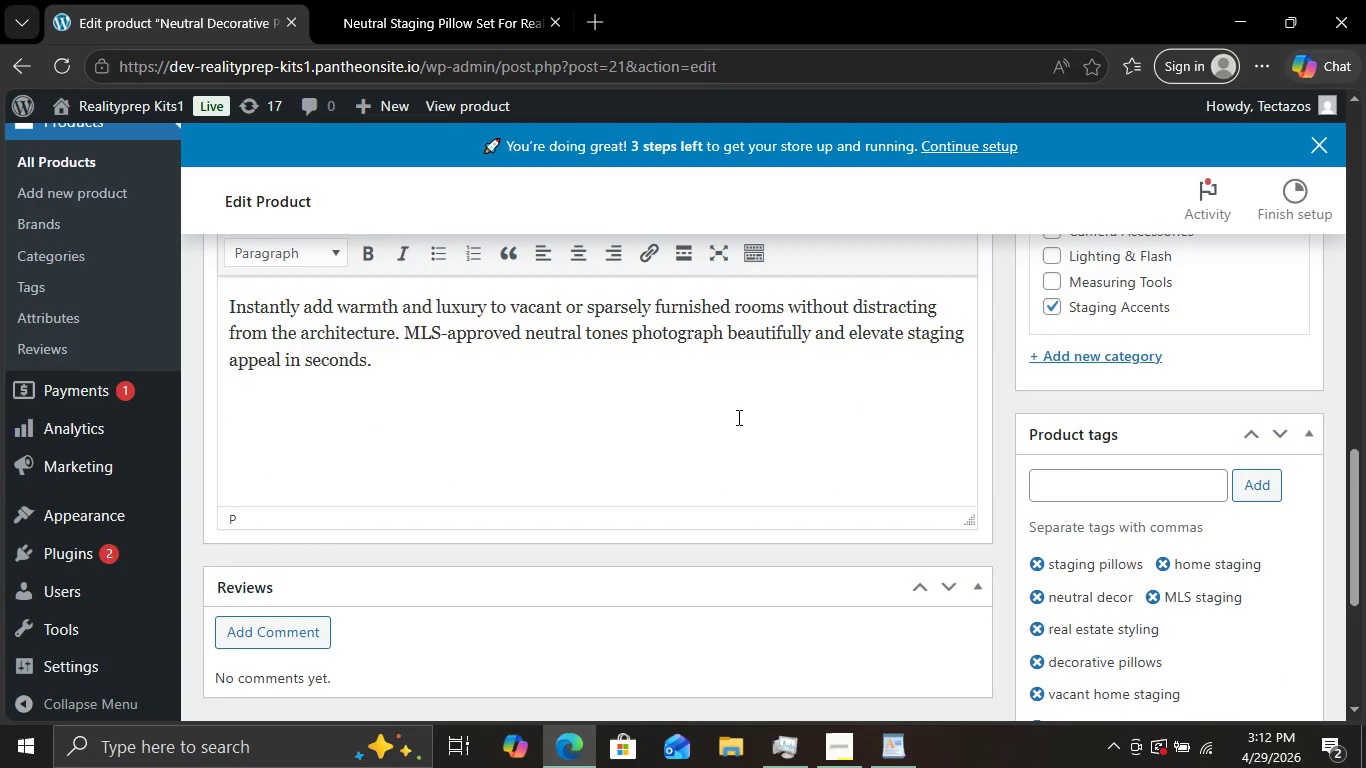 
scroll: coordinate [737, 417], scroll_direction: up, amount: 2.0
 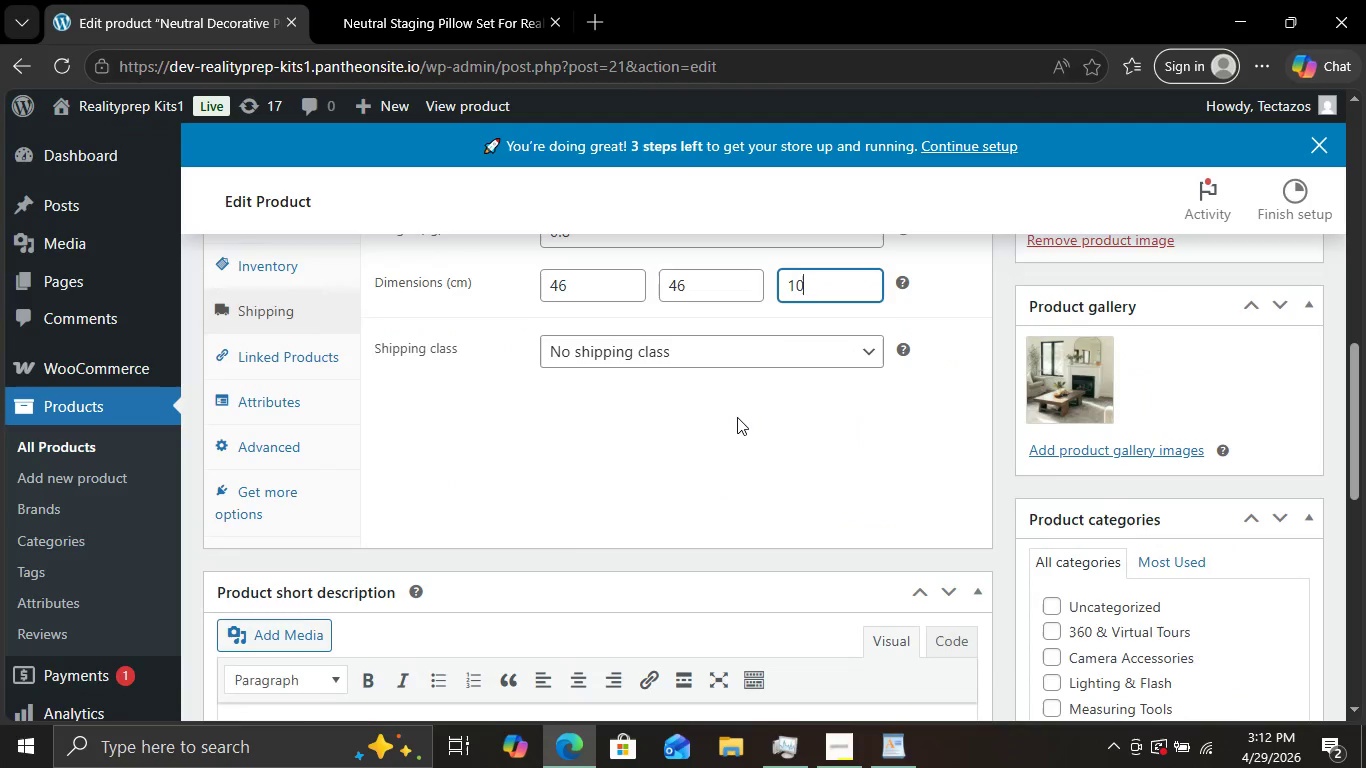 
scroll: coordinate [737, 417], scroll_direction: none, amount: 0.0
 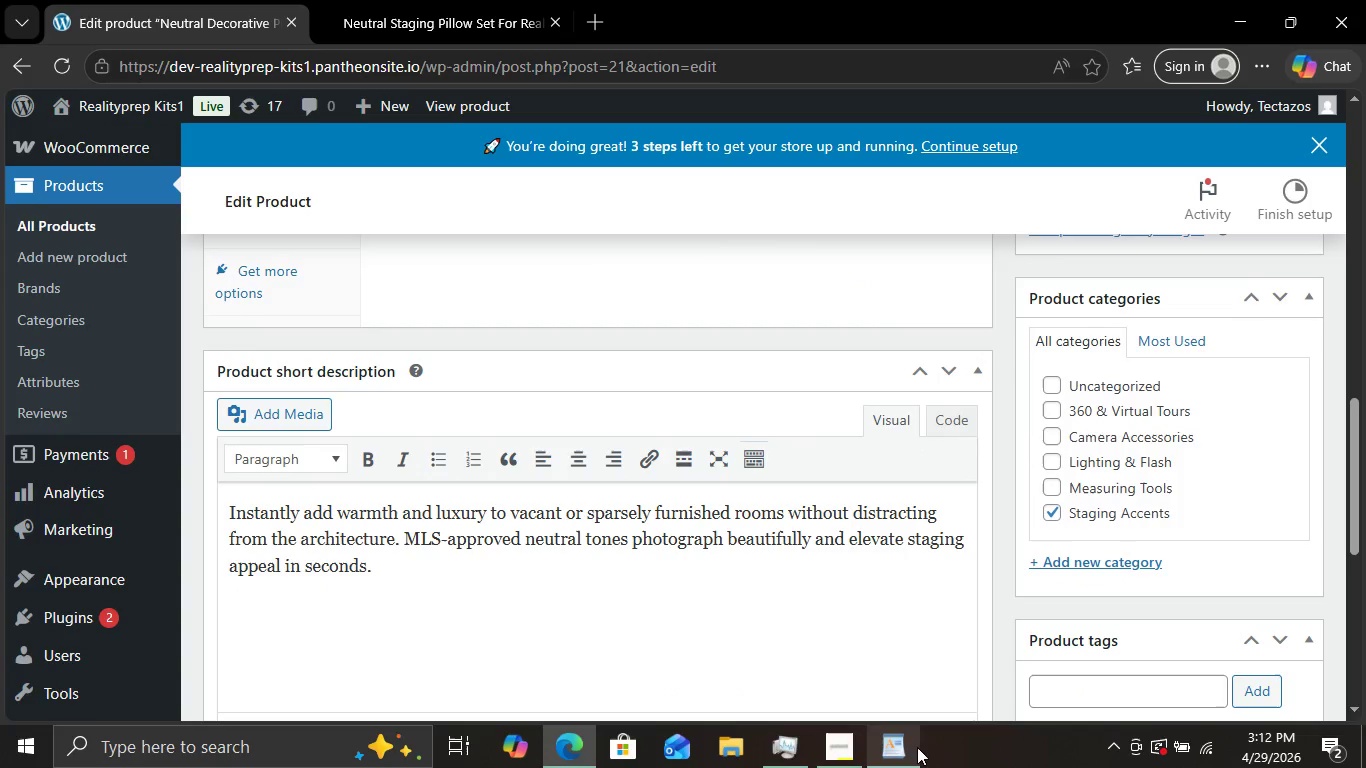 
left_click([917, 747])
 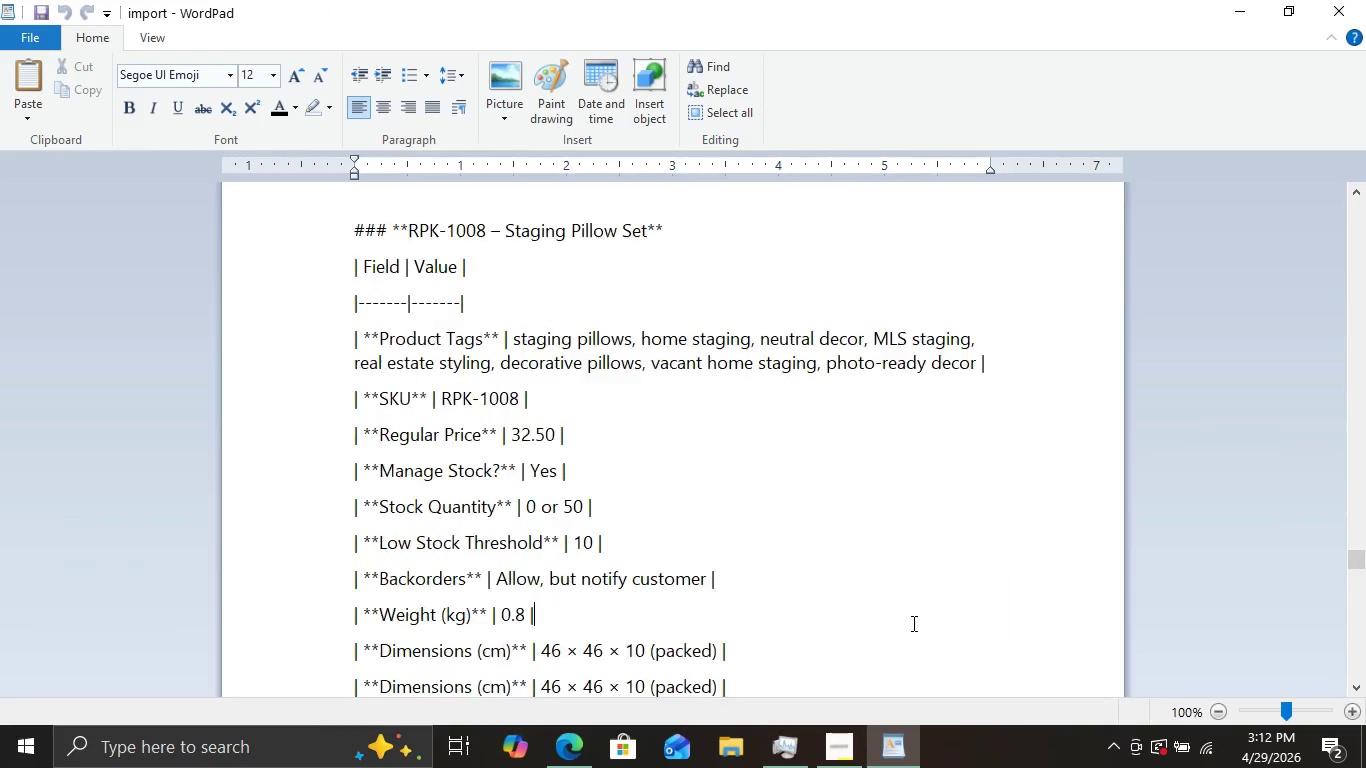 
scroll: coordinate [912, 623], scroll_direction: down, amount: 4.0
 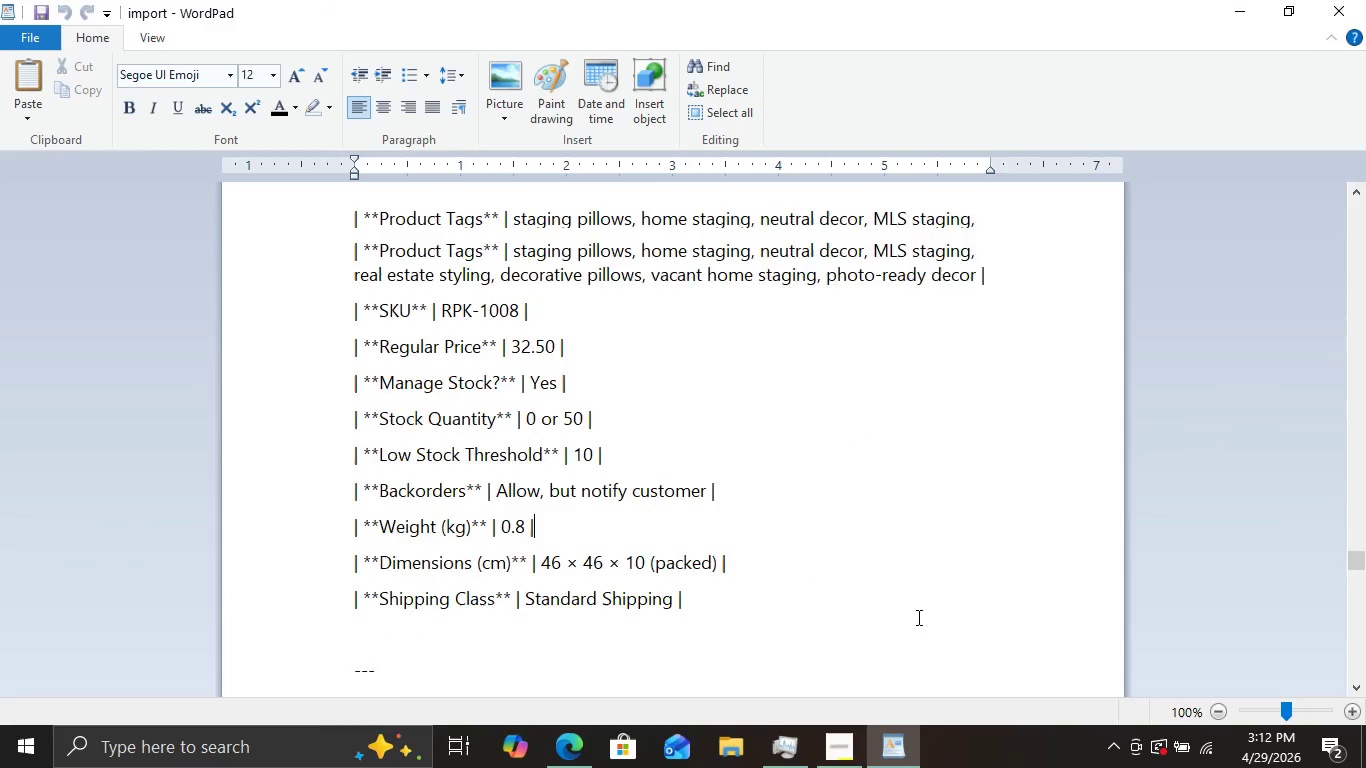 
scroll: coordinate [912, 623], scroll_direction: up, amount: 4.0
 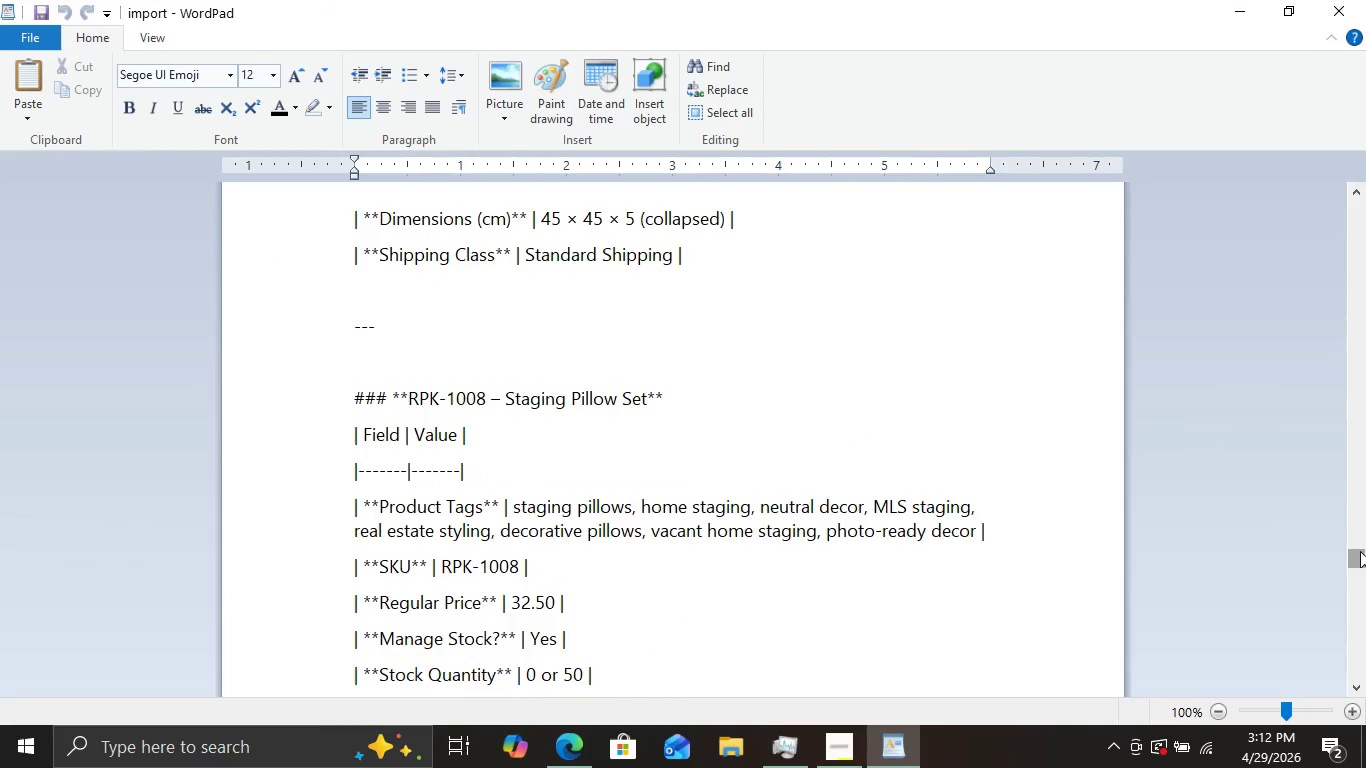 
left_click_drag(start_coordinate=[1361, 554], to_coordinate=[1357, 462])
 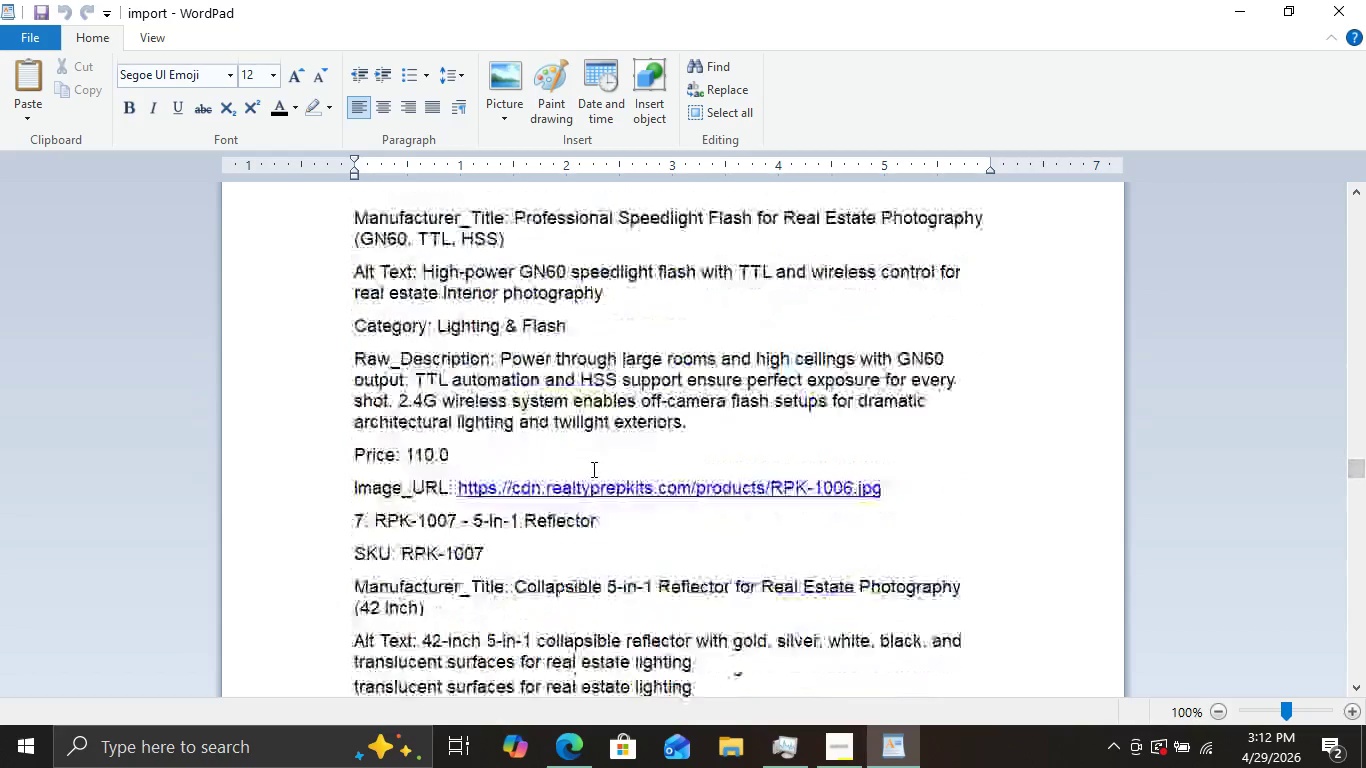 
scroll: coordinate [592, 469], scroll_direction: down, amount: 3.0
 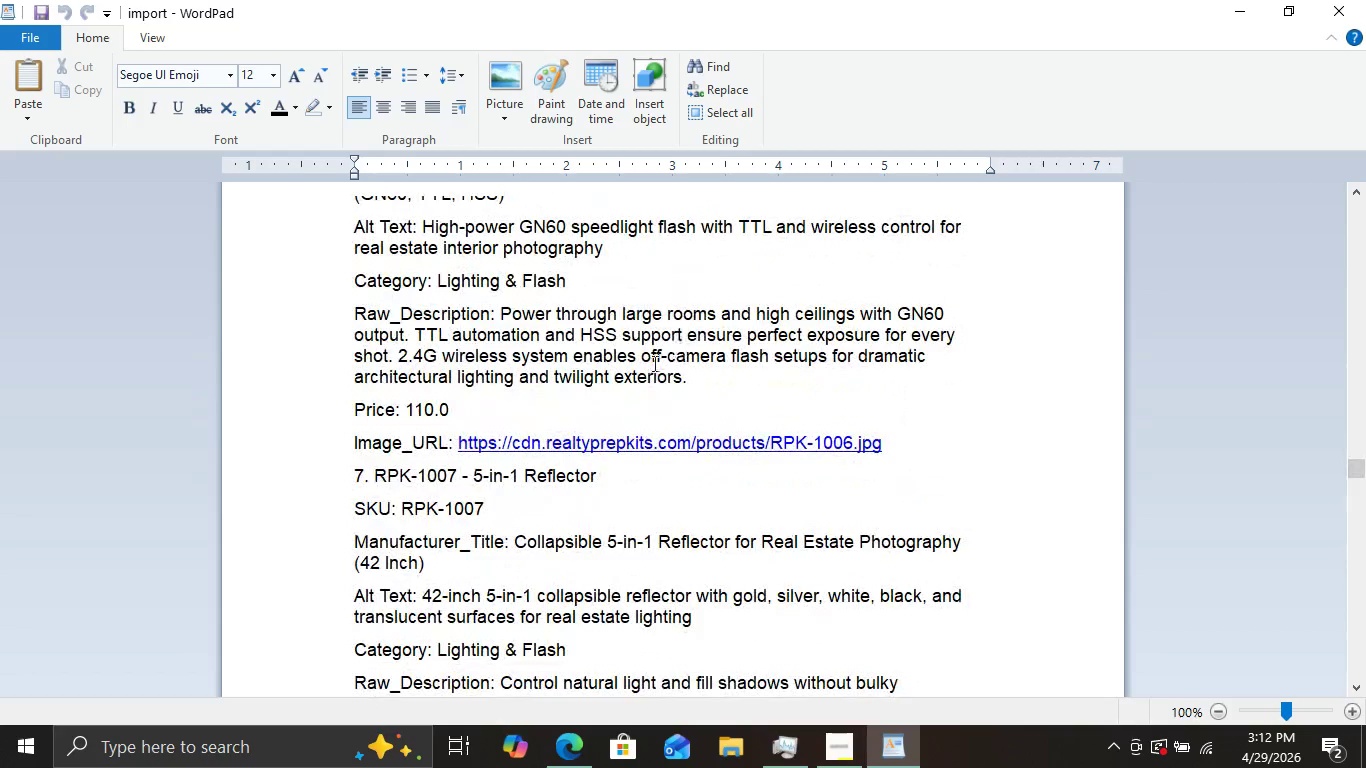 
scroll: coordinate [647, 362], scroll_direction: none, amount: 0.0
 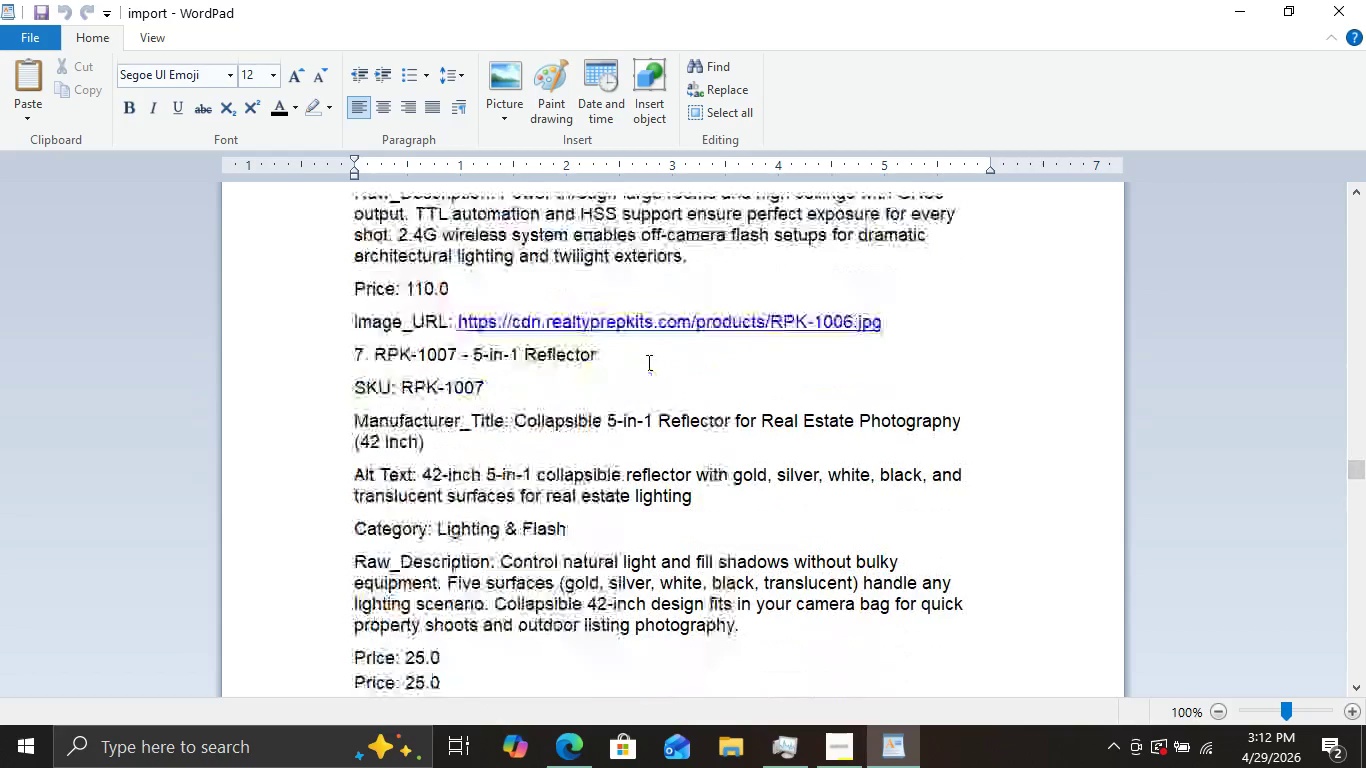 
scroll: coordinate [647, 362], scroll_direction: down, amount: 3.0
 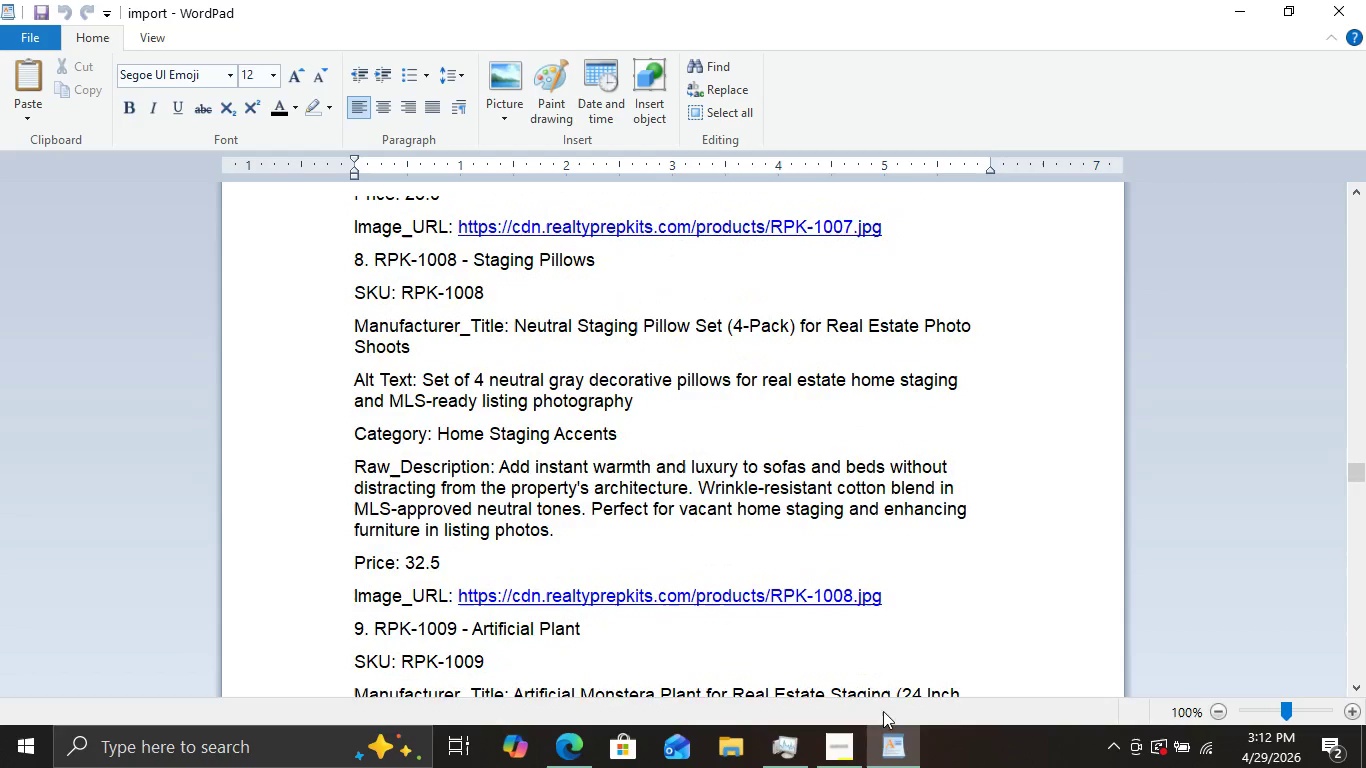 
left_click([901, 767])
 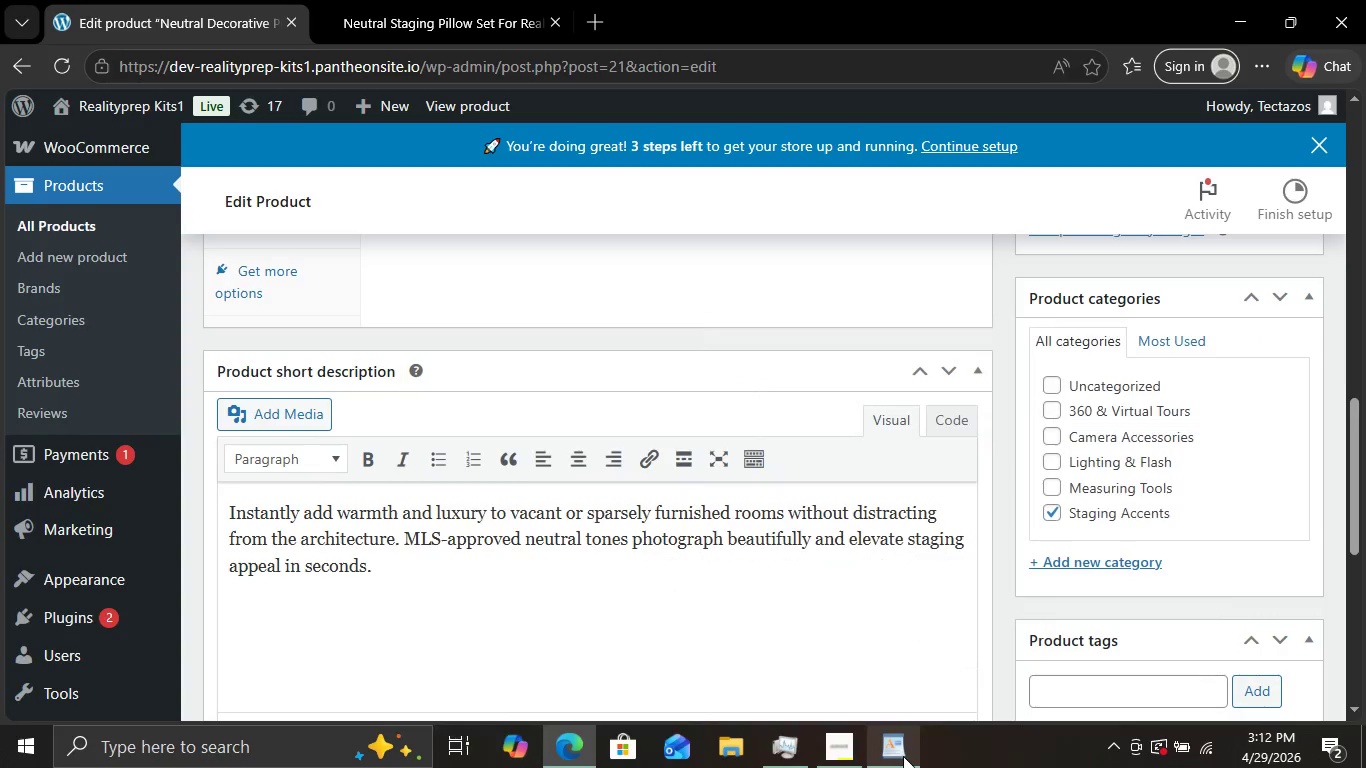 
wait(10.11)
 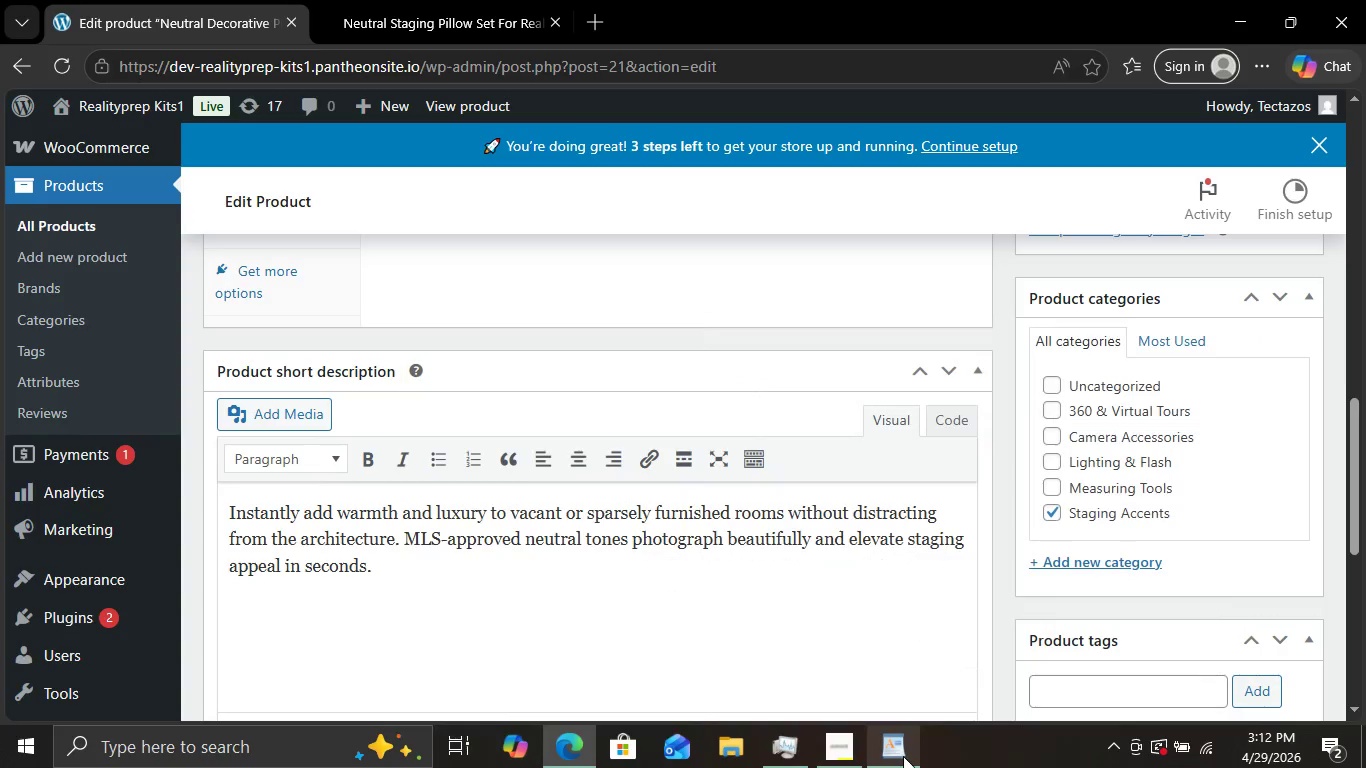 
left_click([901, 754])
 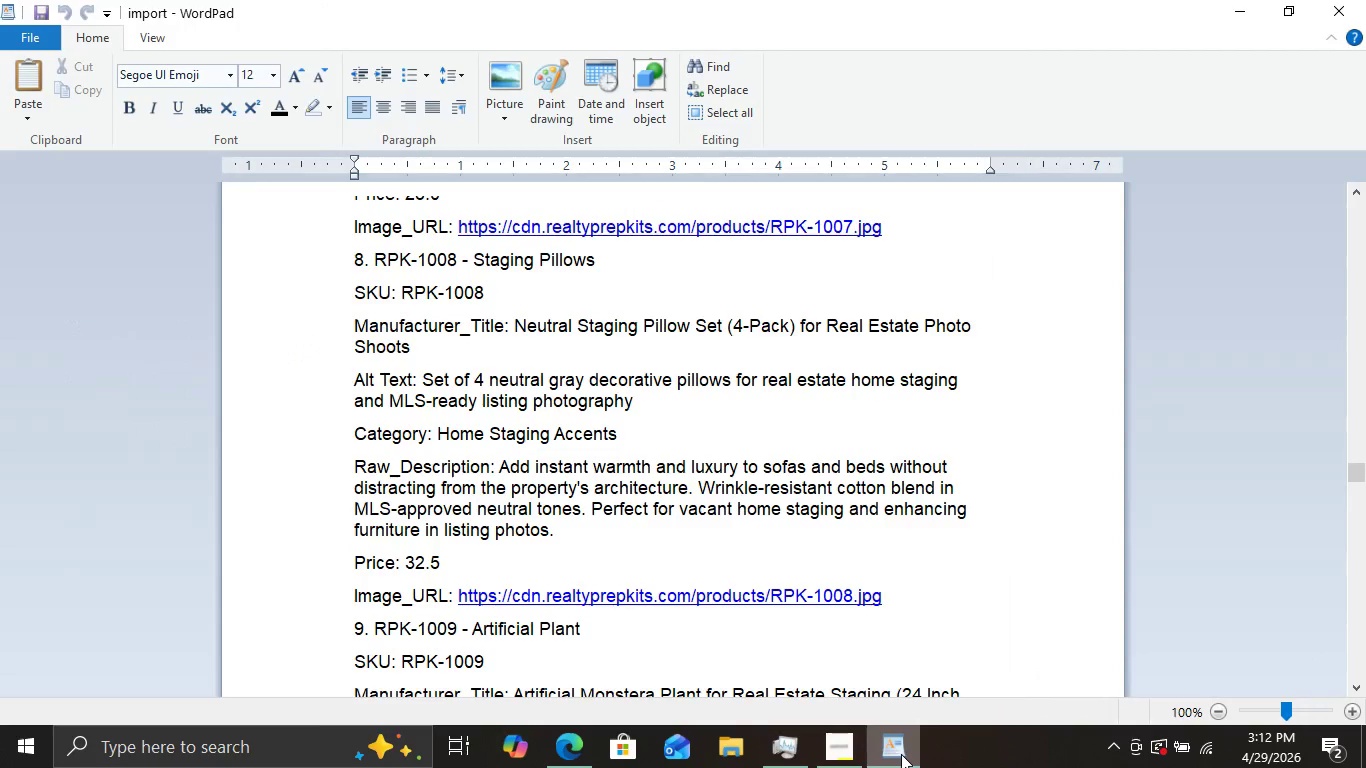 
left_click([901, 754])
 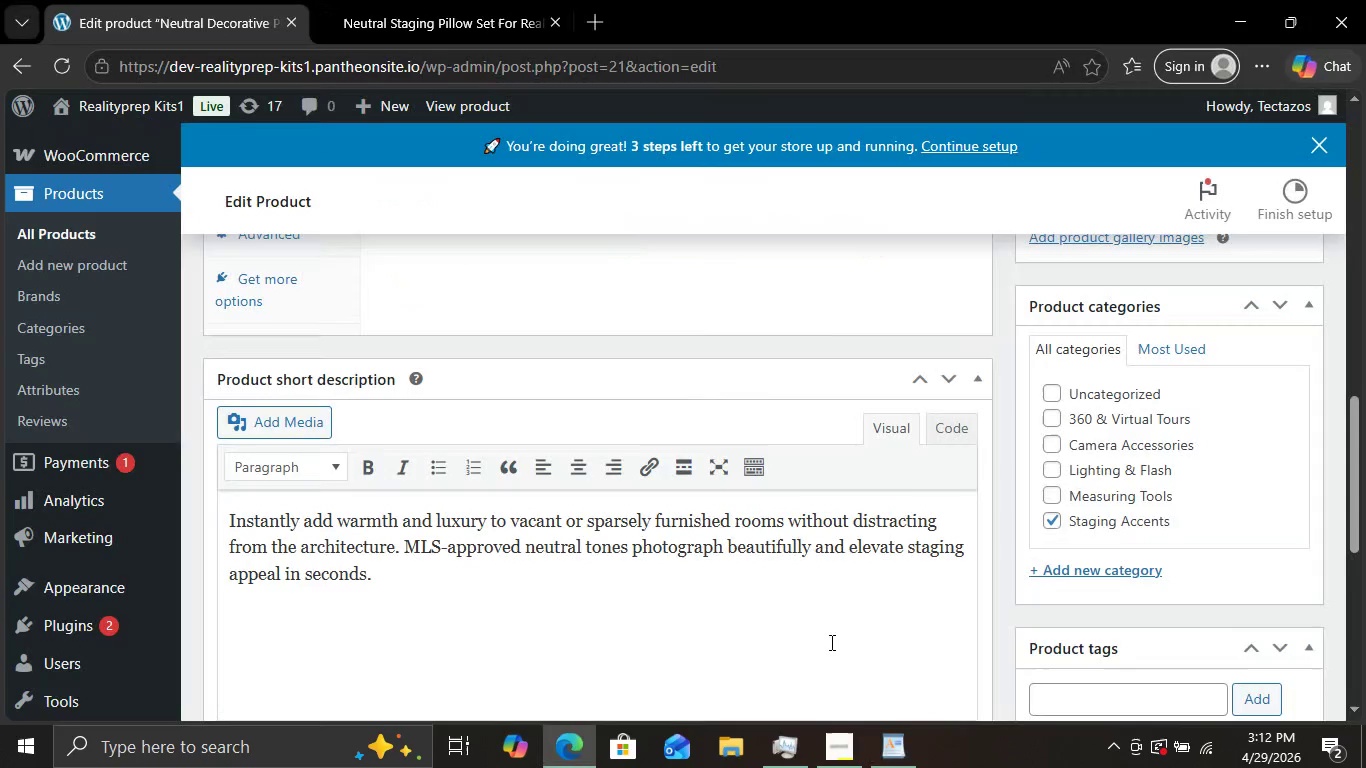 
scroll: coordinate [813, 608], scroll_direction: up, amount: 6.0
 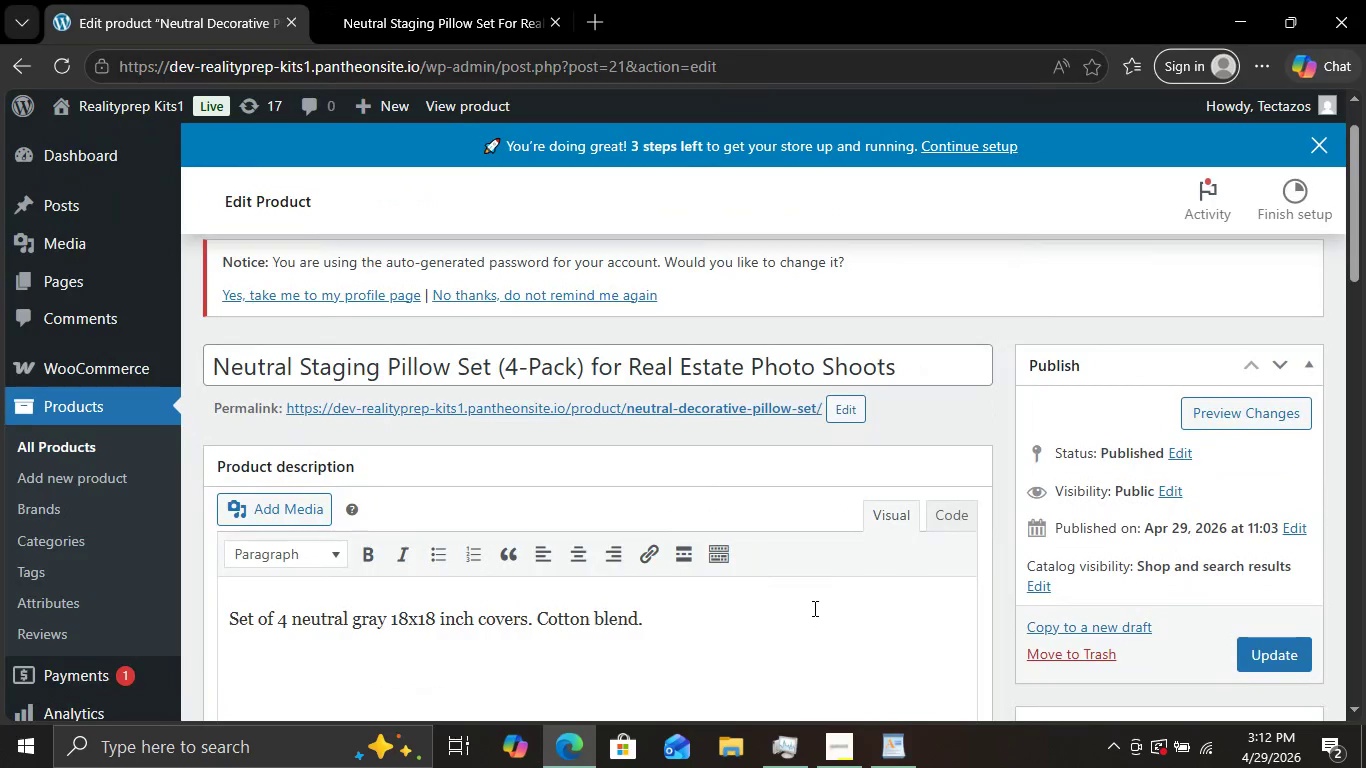 
scroll: coordinate [985, 638], scroll_direction: down, amount: 15.0
 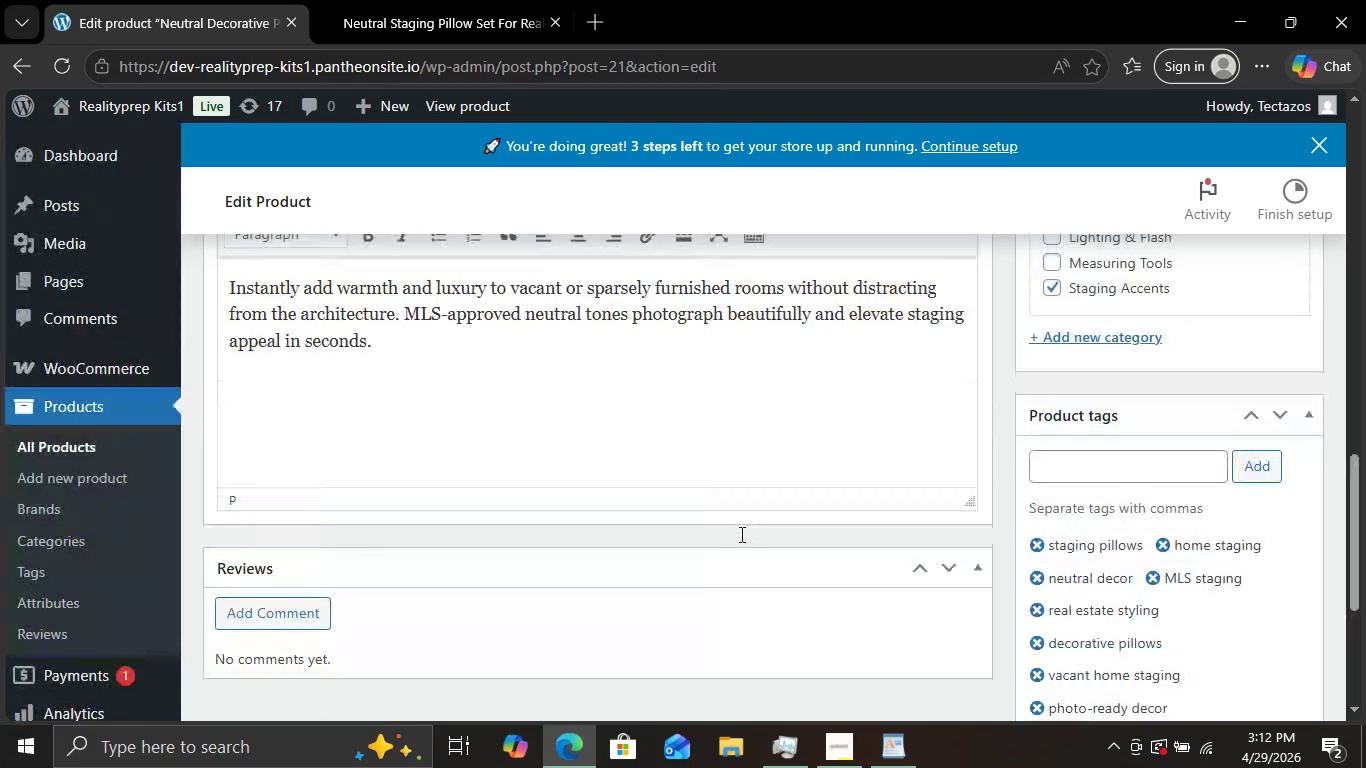 
scroll: coordinate [740, 532], scroll_direction: up, amount: 10.0
 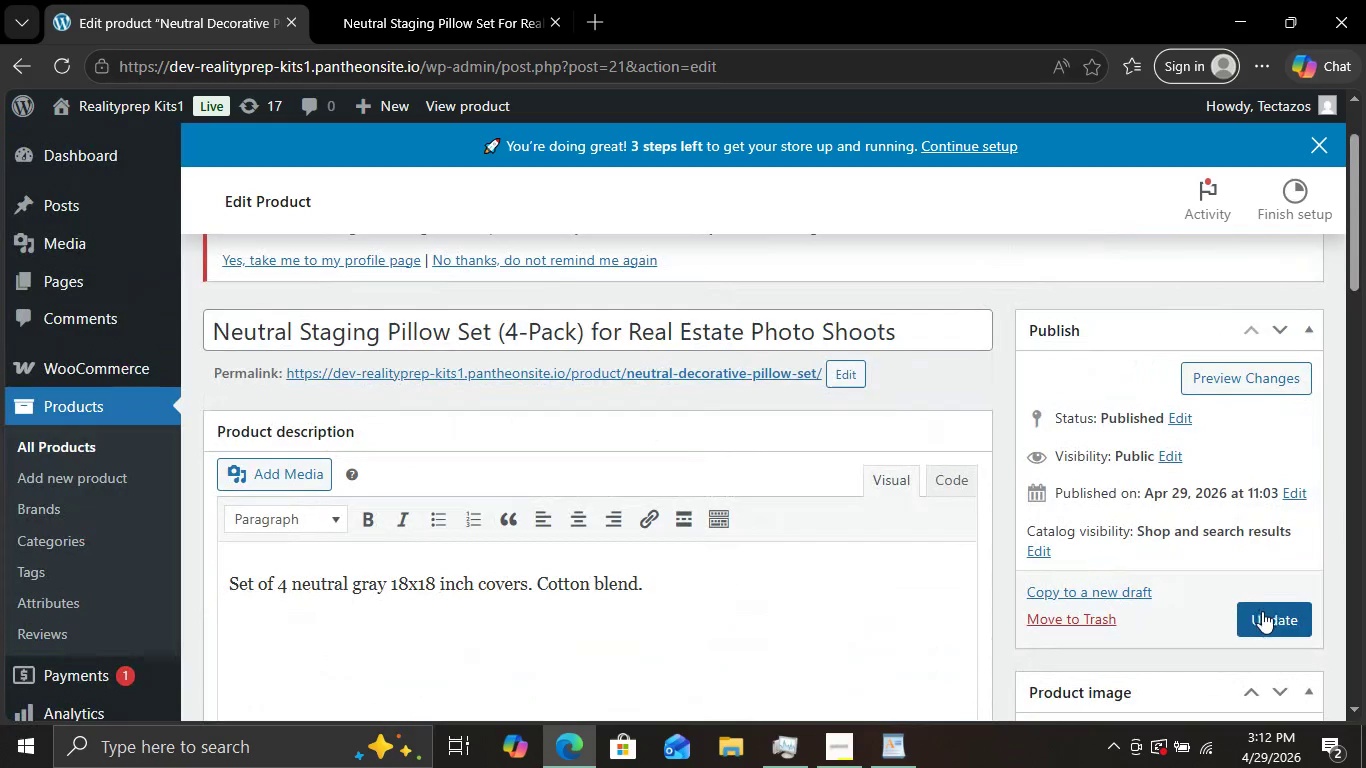 
left_click([1262, 611])
 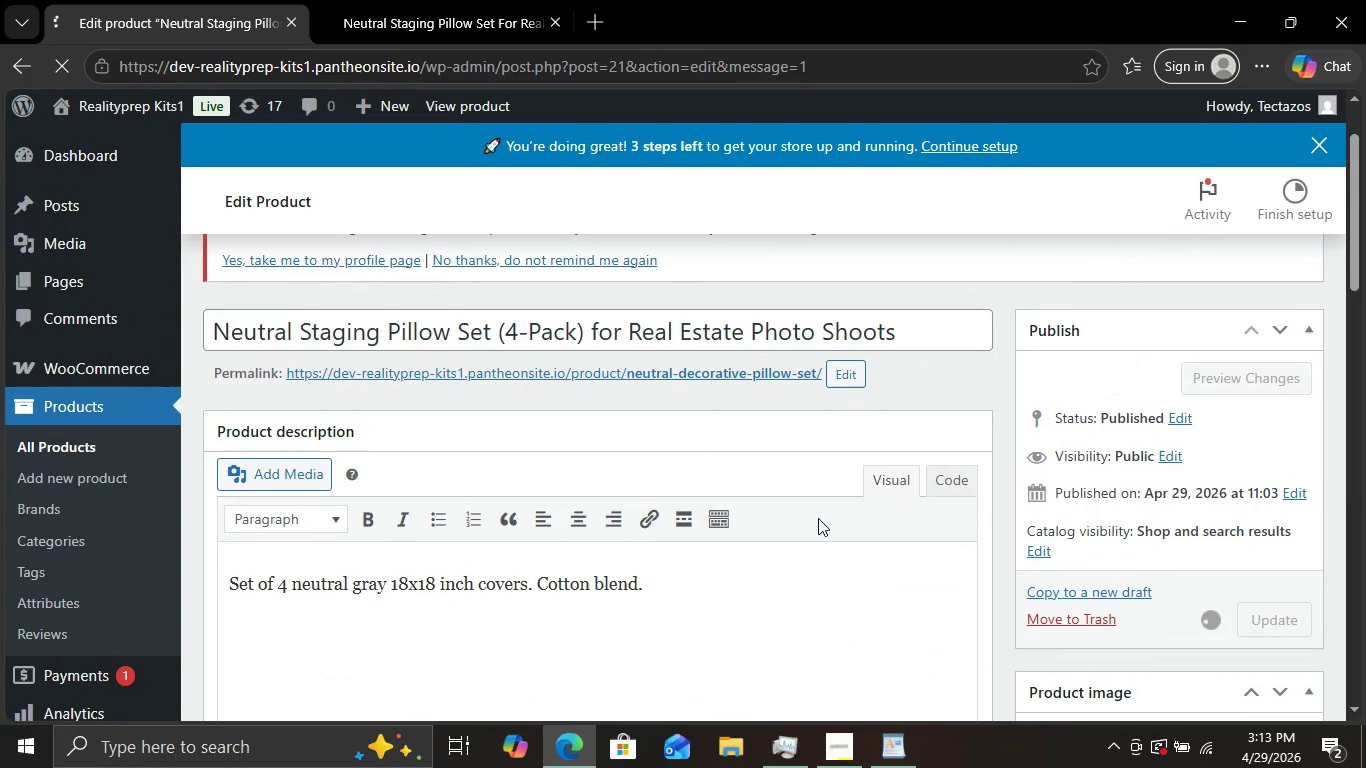 
wait(9.68)
 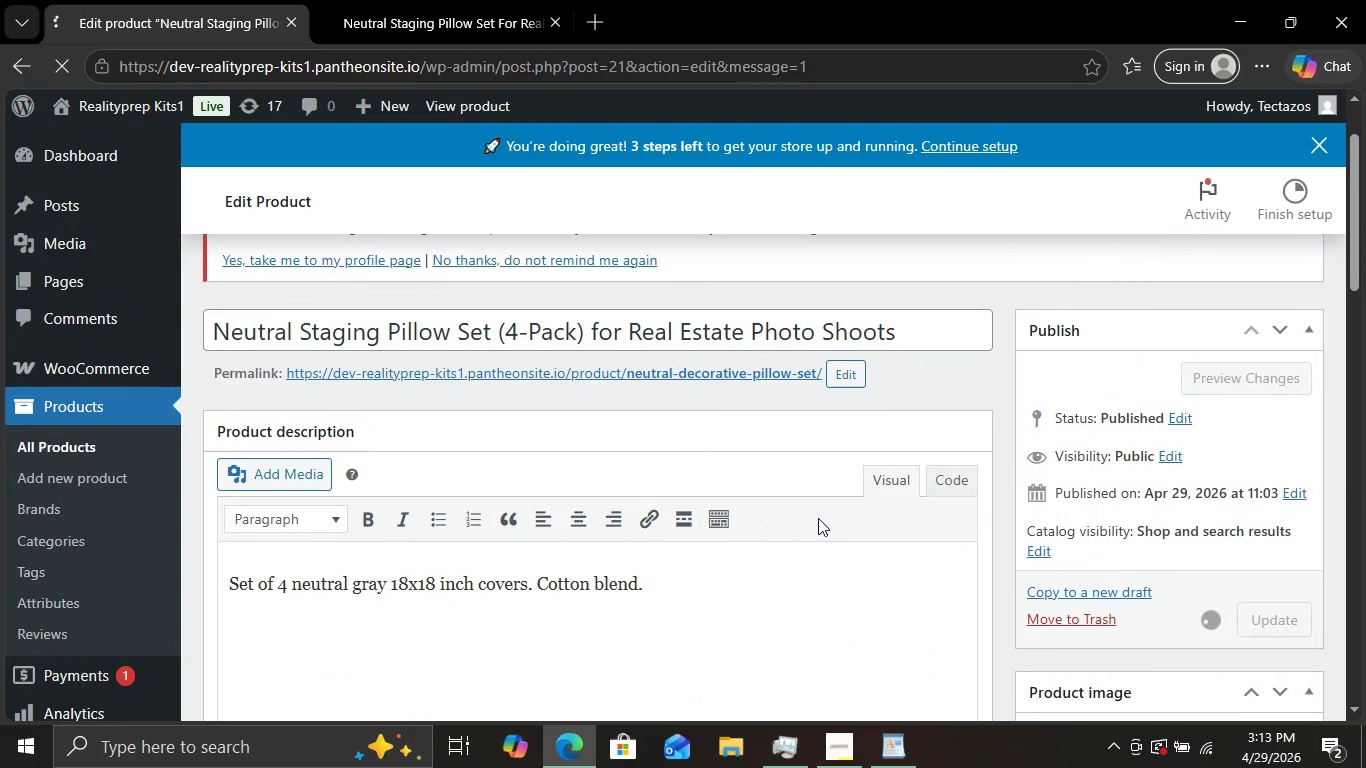 
mouse_move([853, 719])